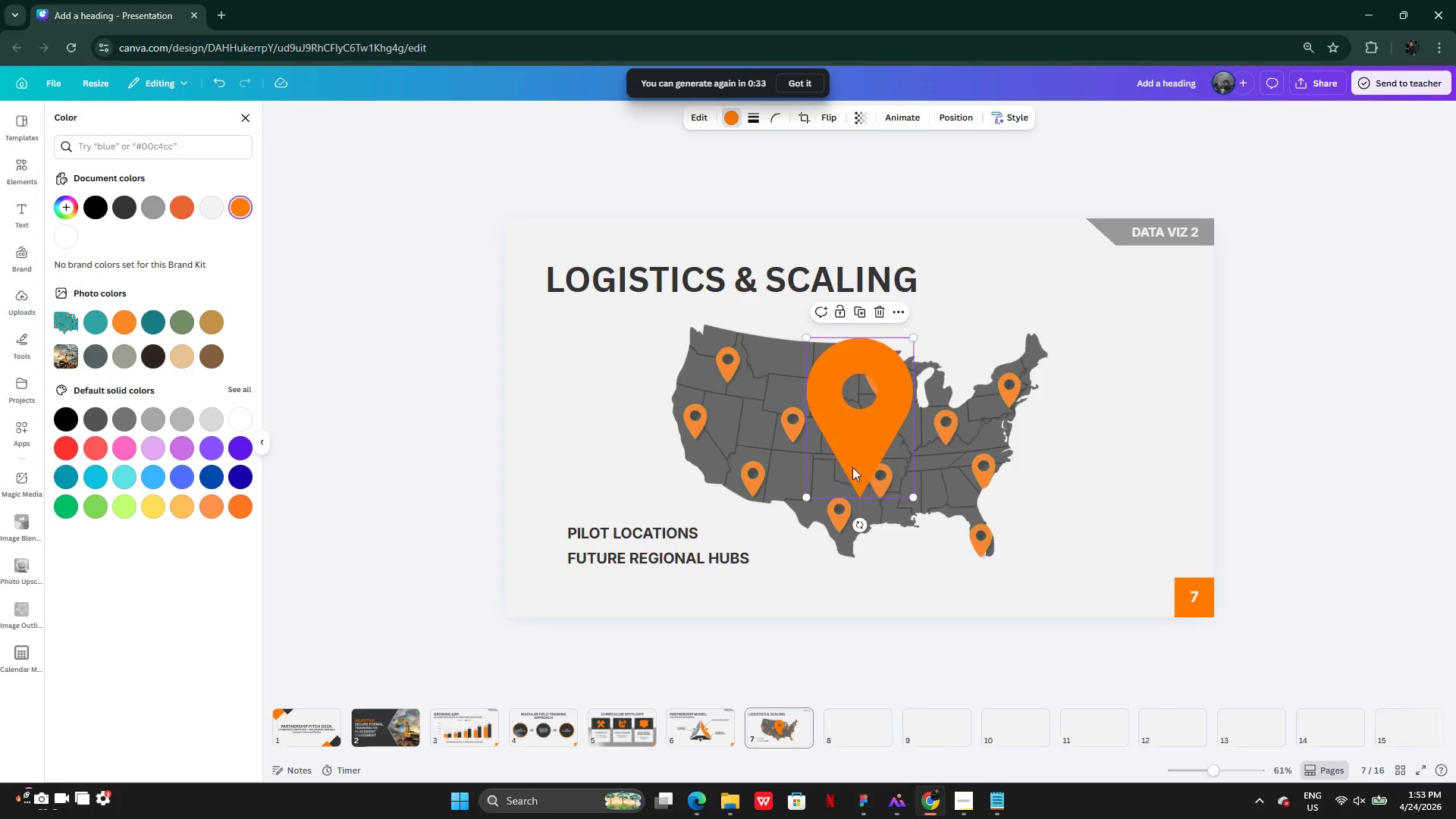 
left_click_drag(start_coordinate=[863, 445], to_coordinate=[569, 484])
 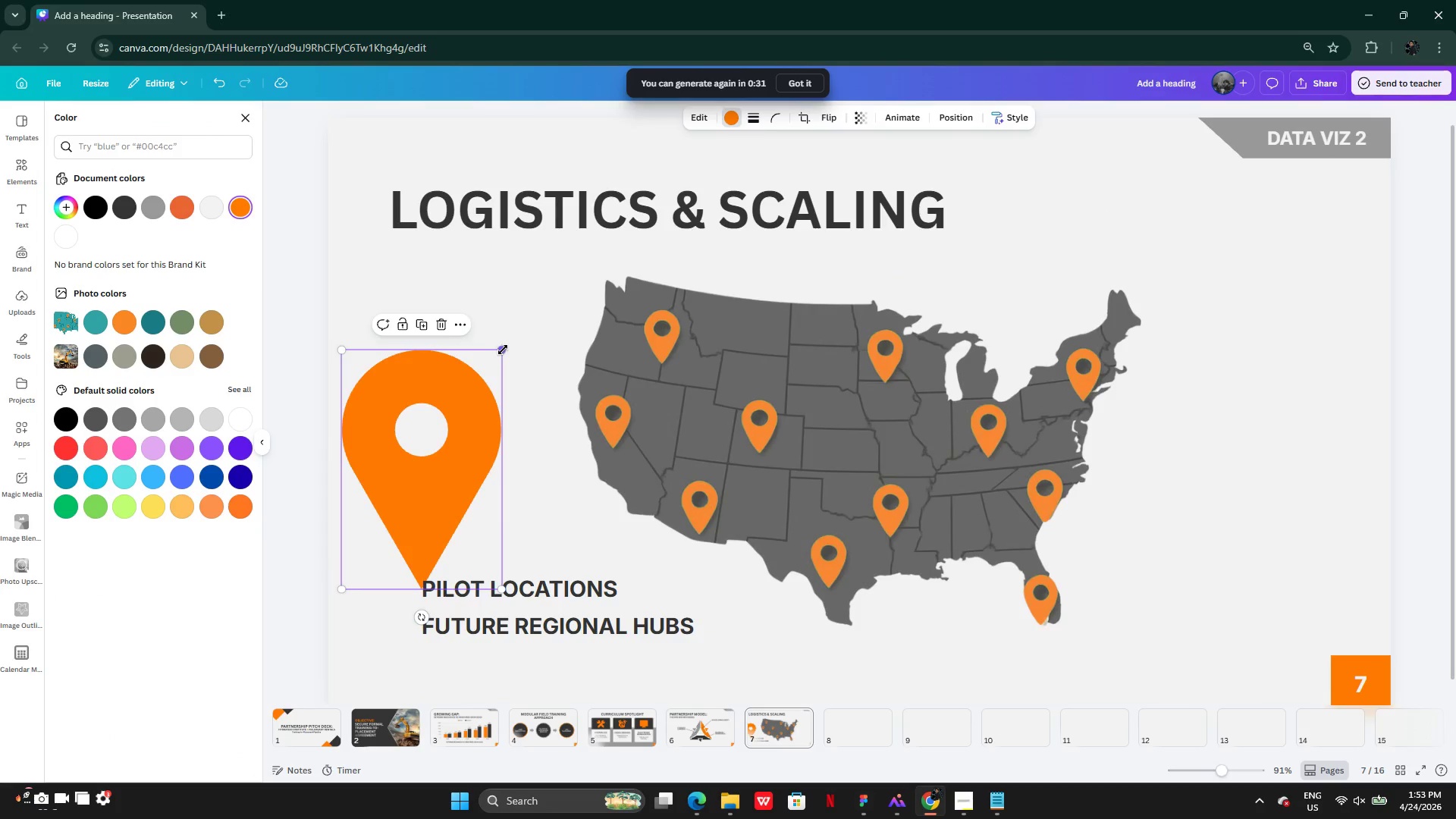 
left_click_drag(start_coordinate=[501, 355], to_coordinate=[518, 346])
 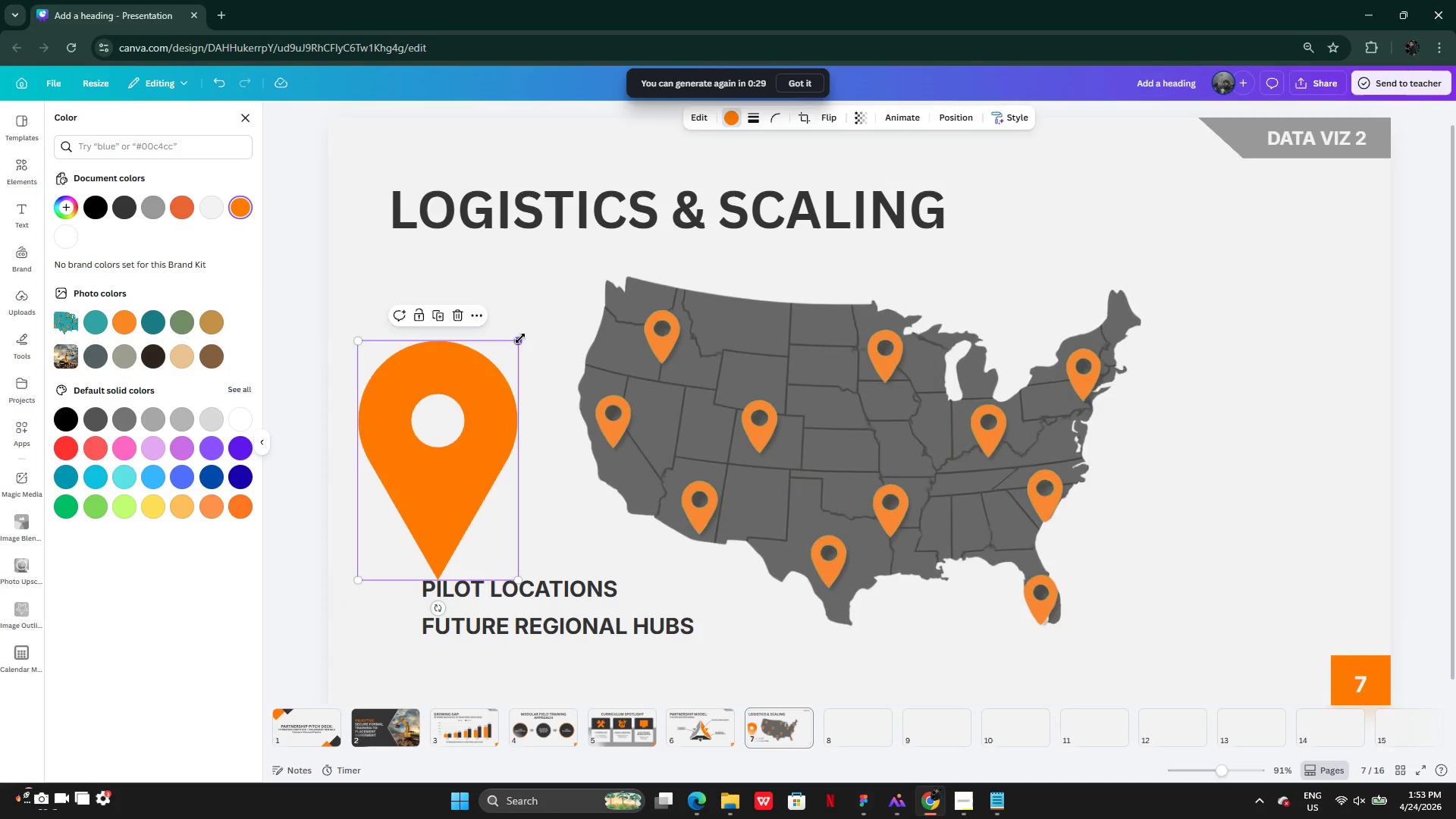 
left_click_drag(start_coordinate=[520, 338], to_coordinate=[396, 543])
 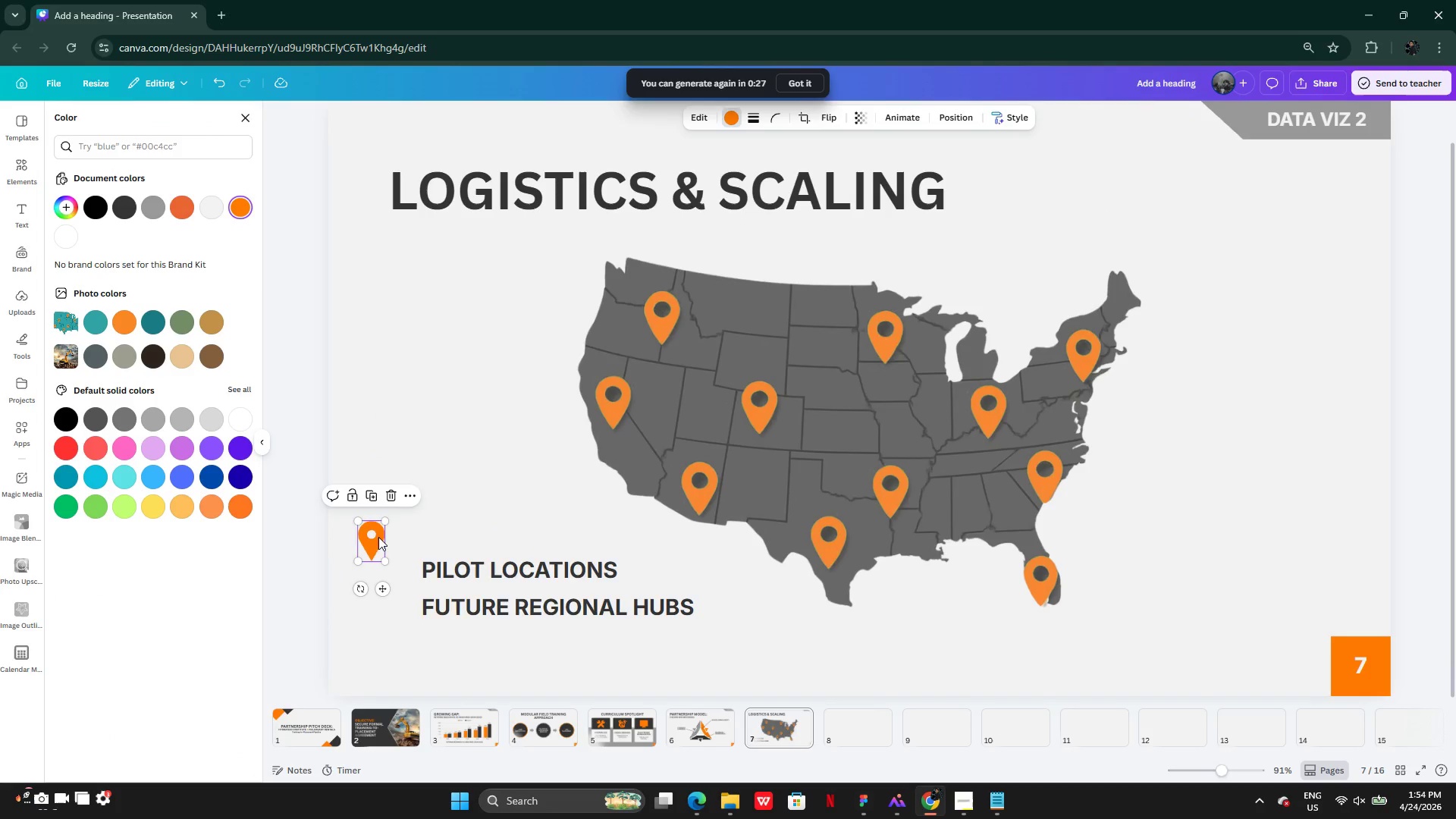 
left_click_drag(start_coordinate=[375, 537], to_coordinate=[409, 559])
 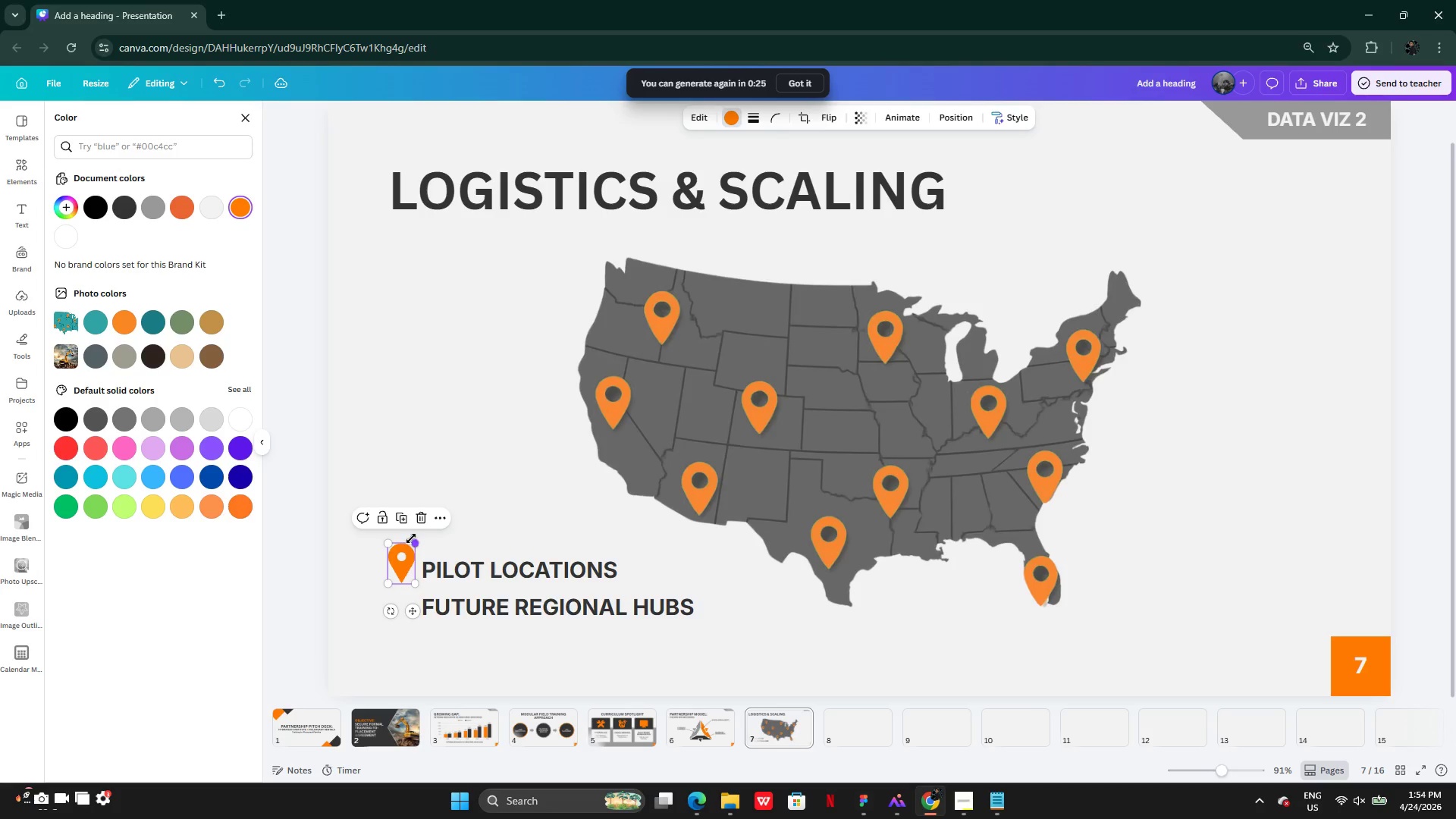 
left_click_drag(start_coordinate=[411, 538], to_coordinate=[408, 555])
 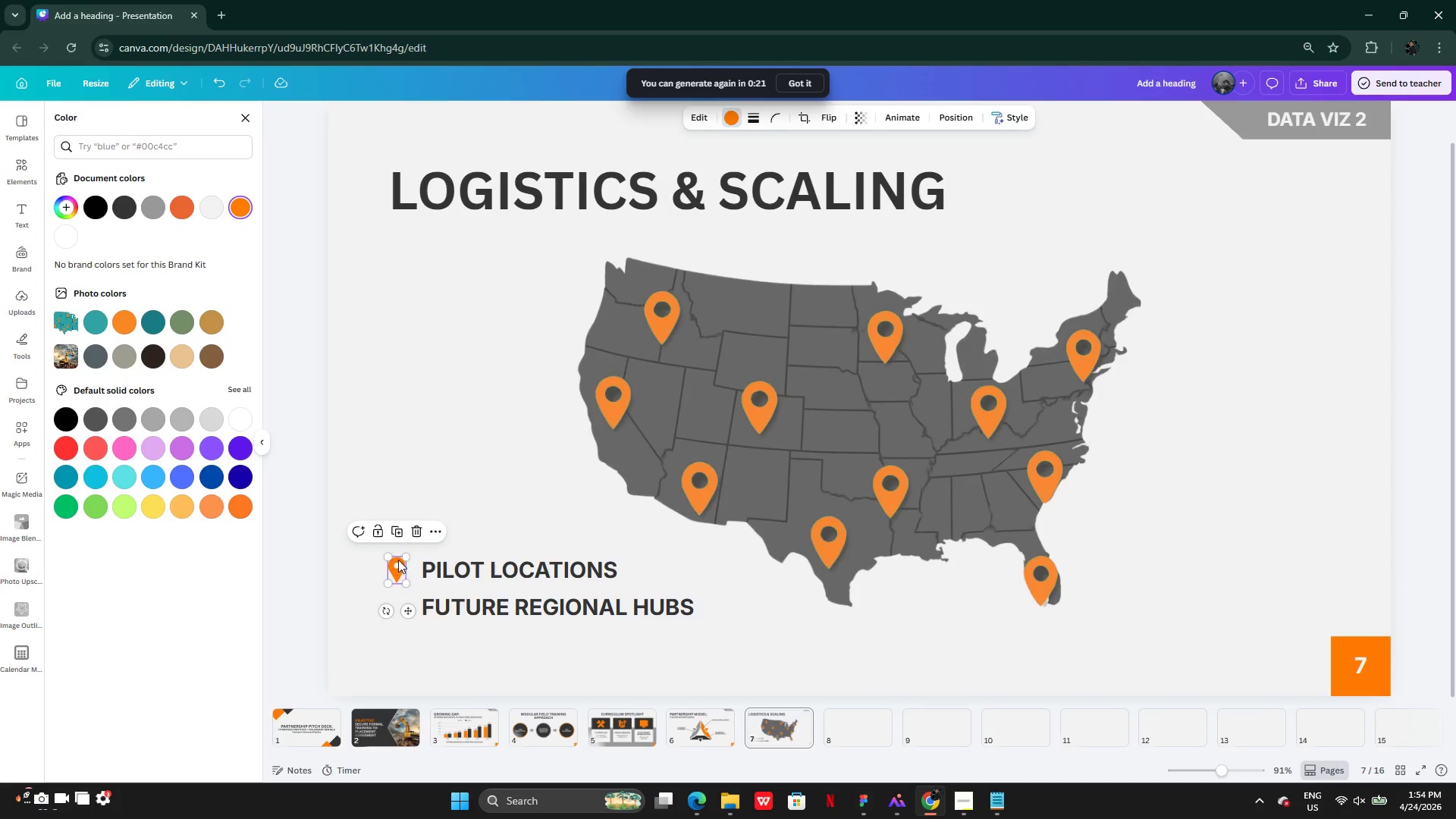 
left_click([397, 528])
 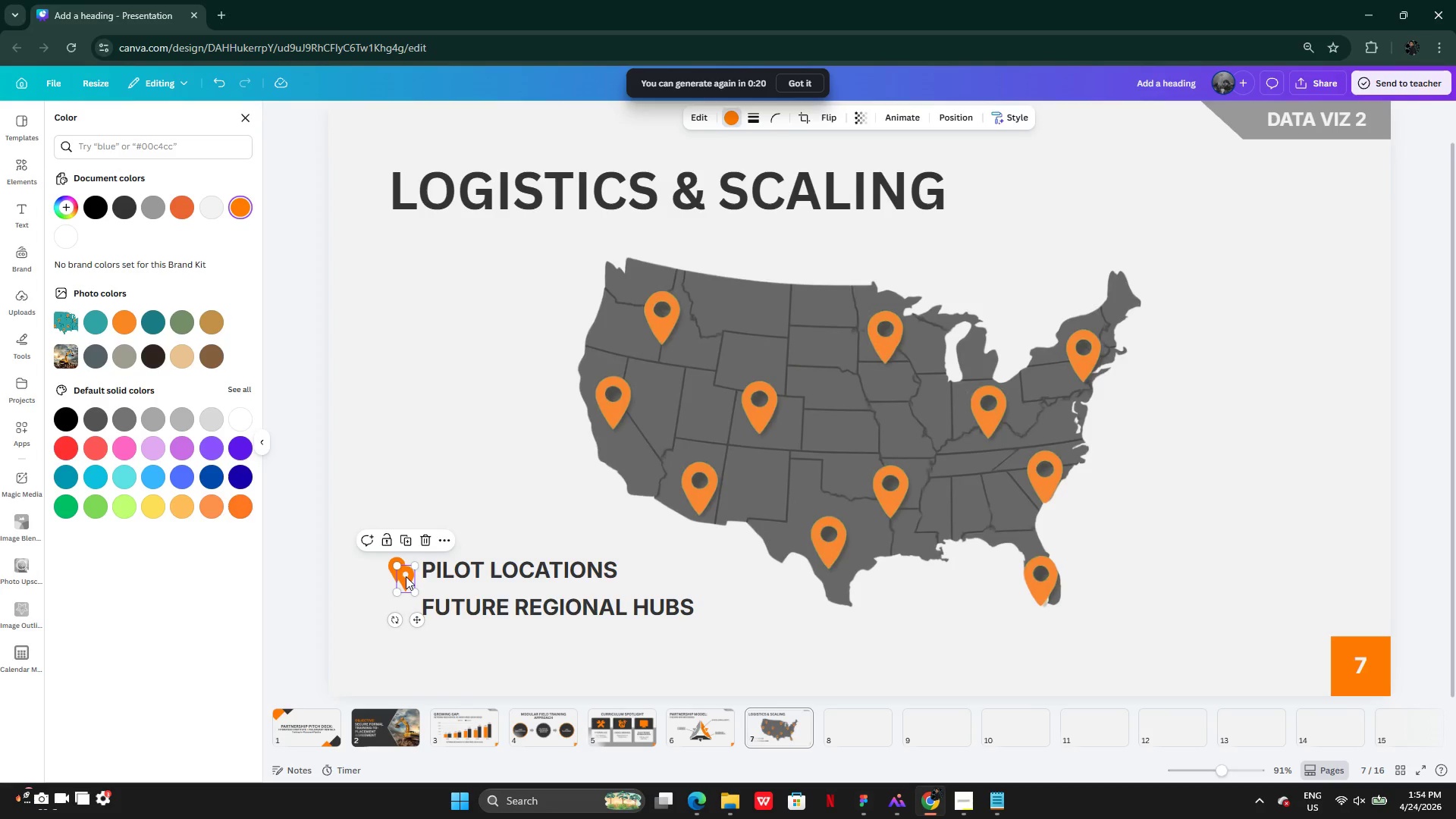 
left_click_drag(start_coordinate=[406, 576], to_coordinate=[400, 601])
 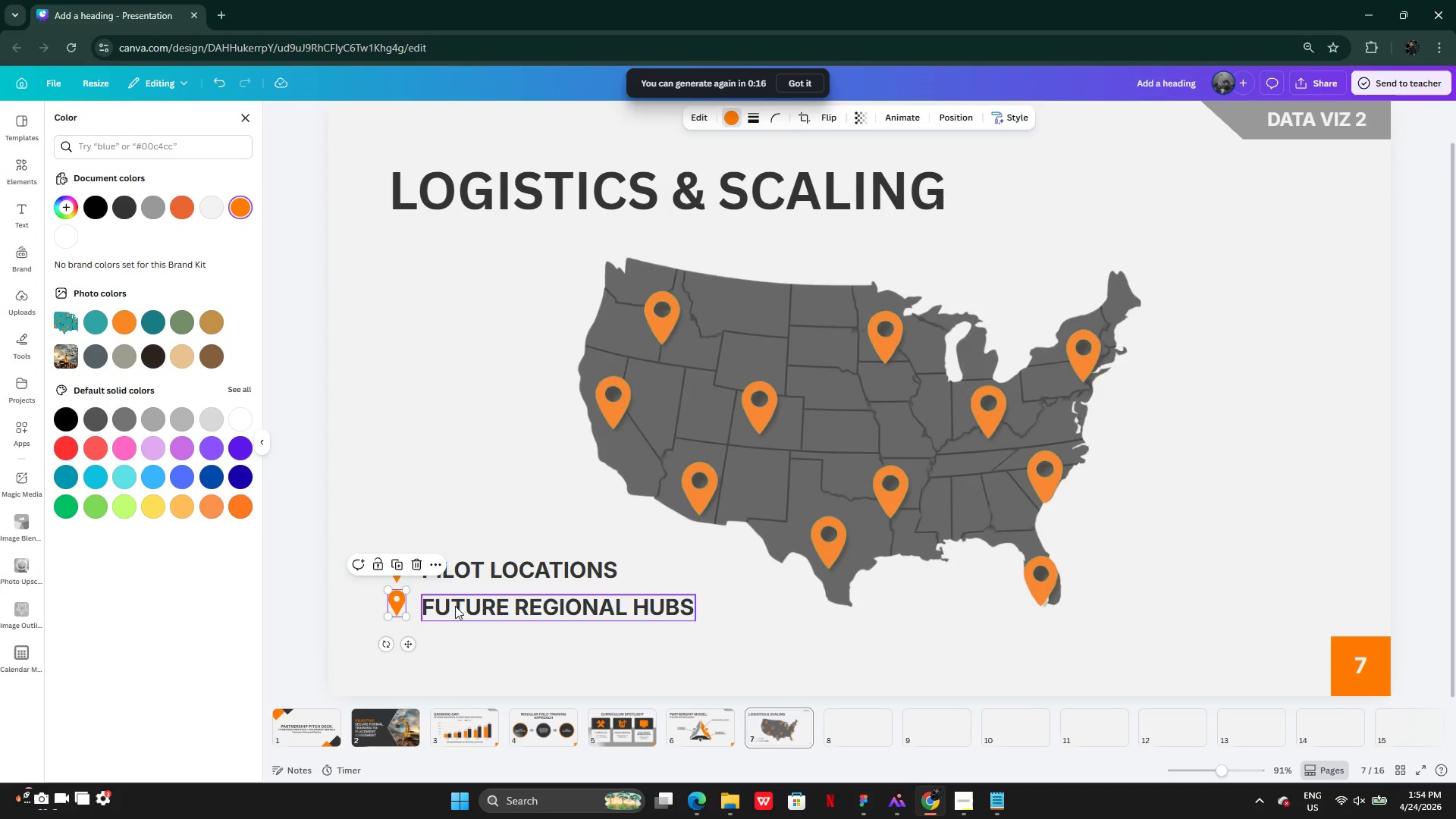 
left_click([455, 606])
 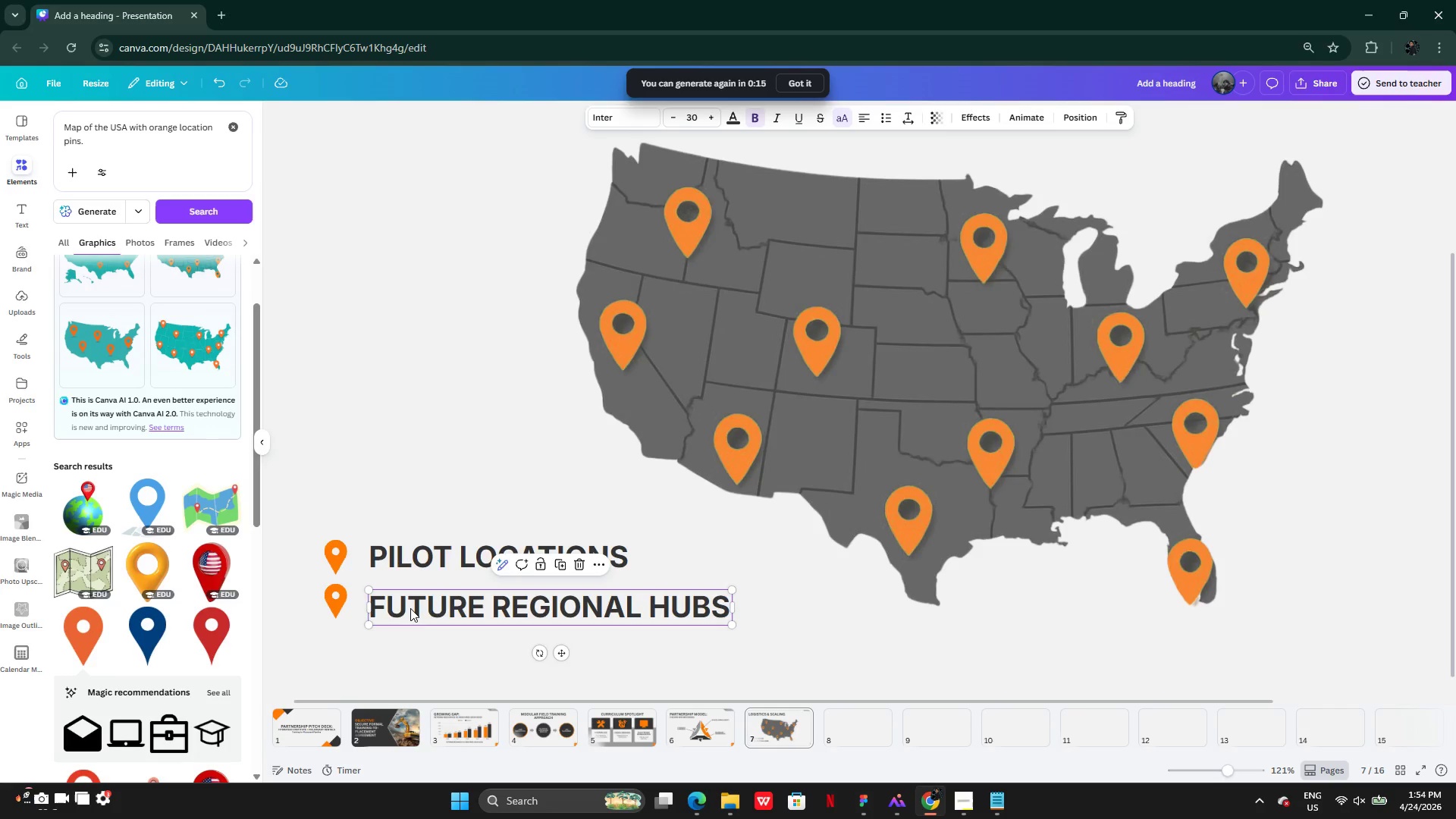 
left_click_drag(start_coordinate=[410, 606], to_coordinate=[411, 613])
 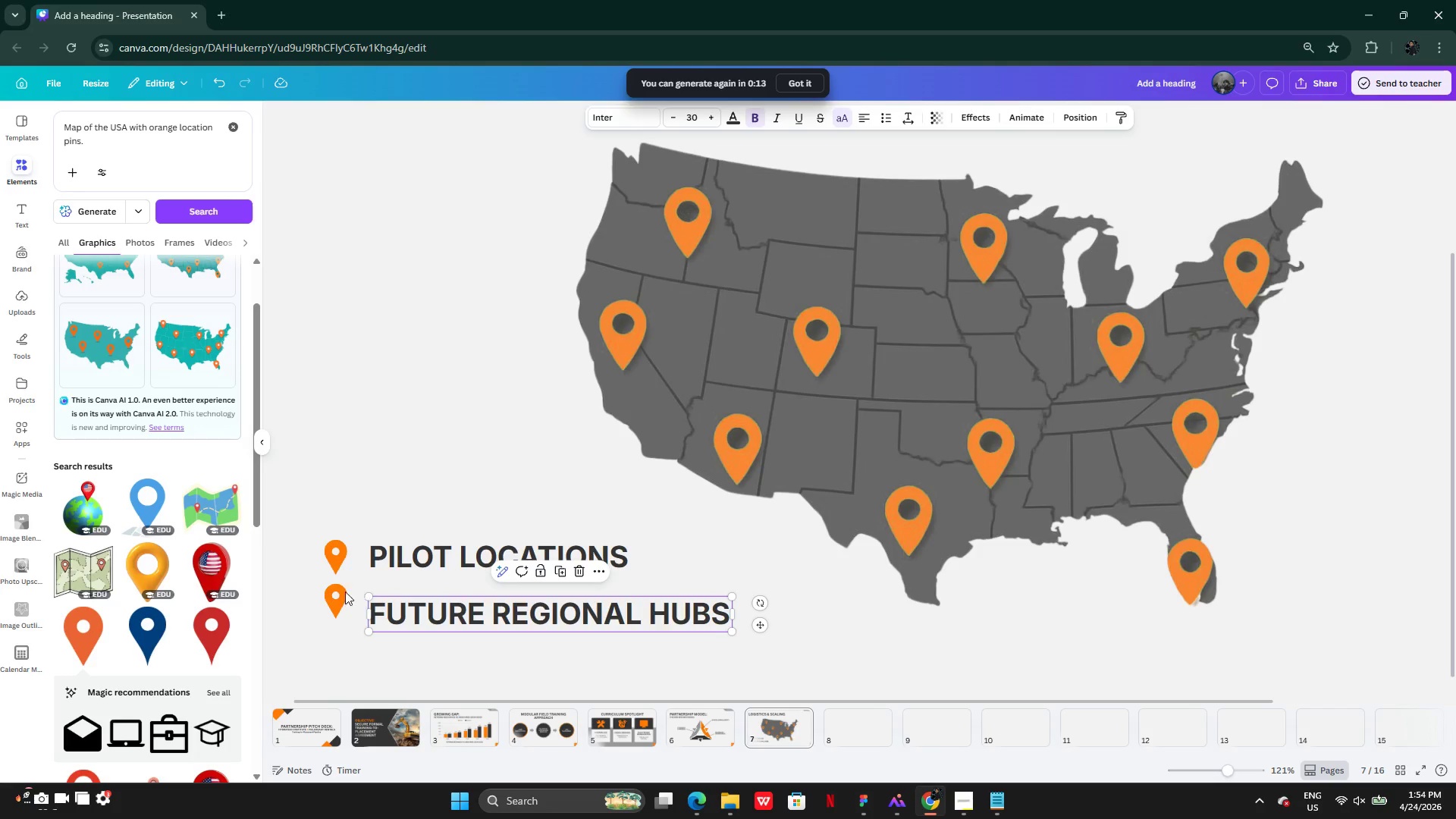 
left_click([334, 593])
 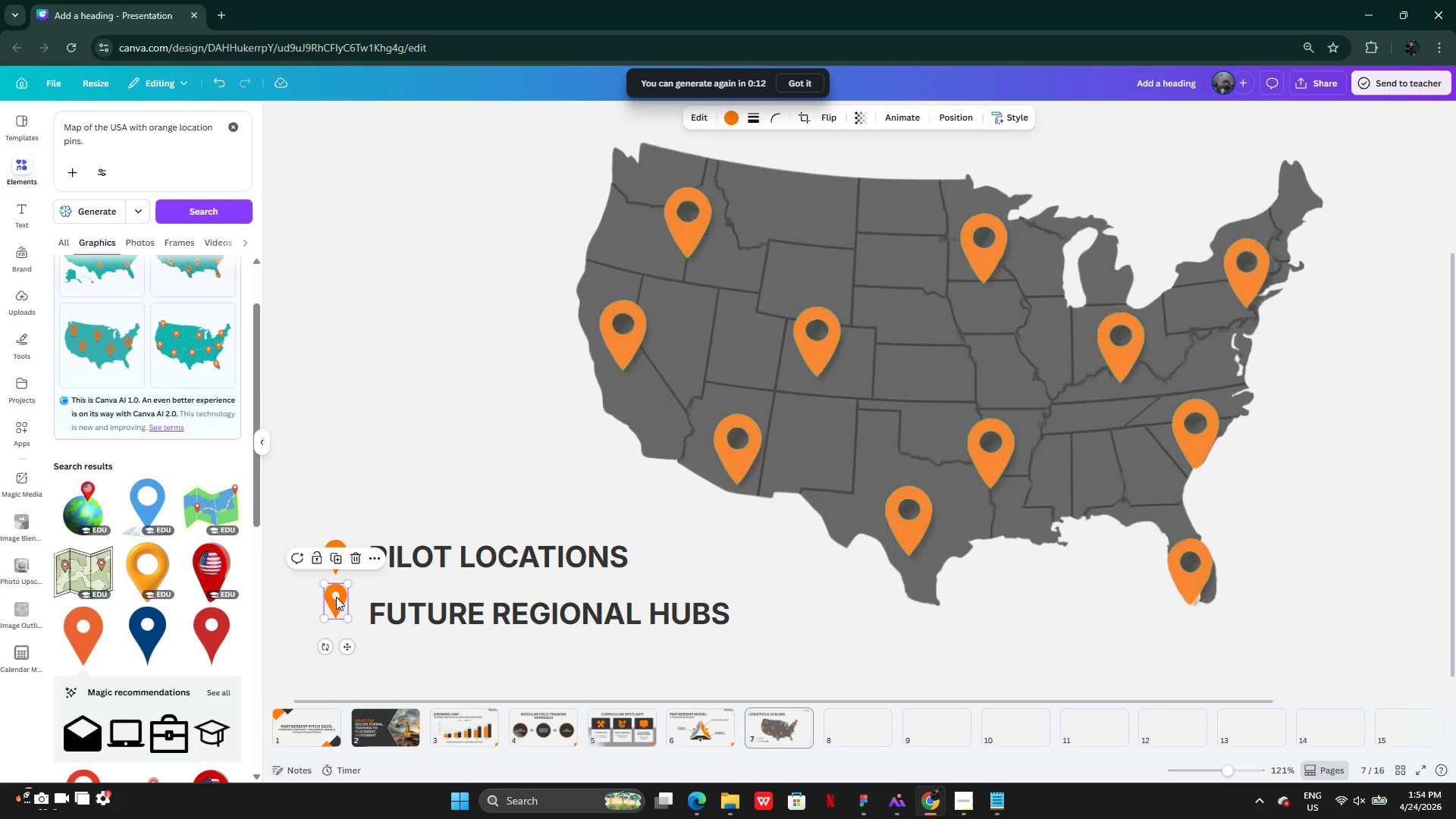 
left_click_drag(start_coordinate=[336, 597], to_coordinate=[337, 607])
 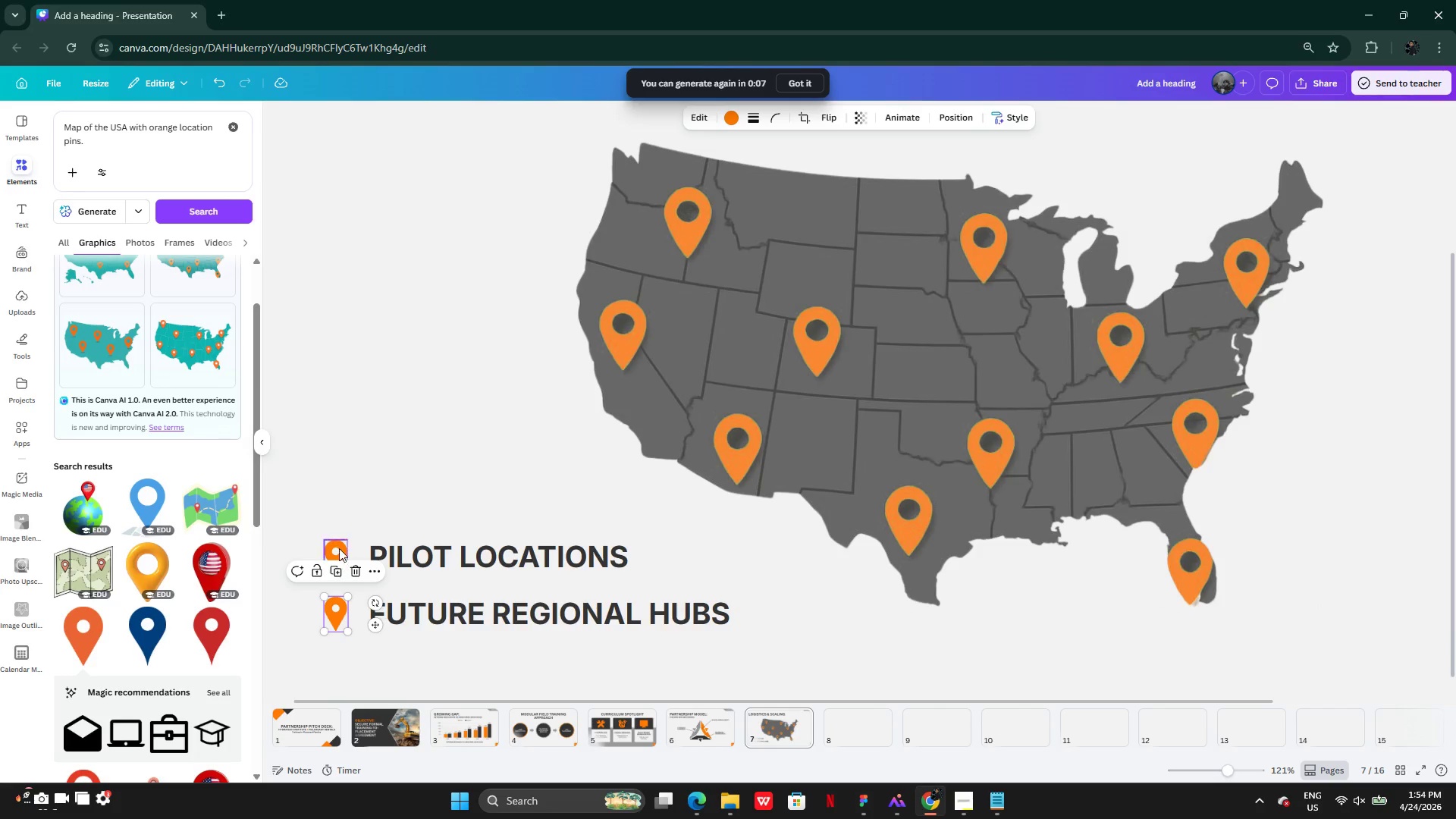 
left_click([339, 548])
 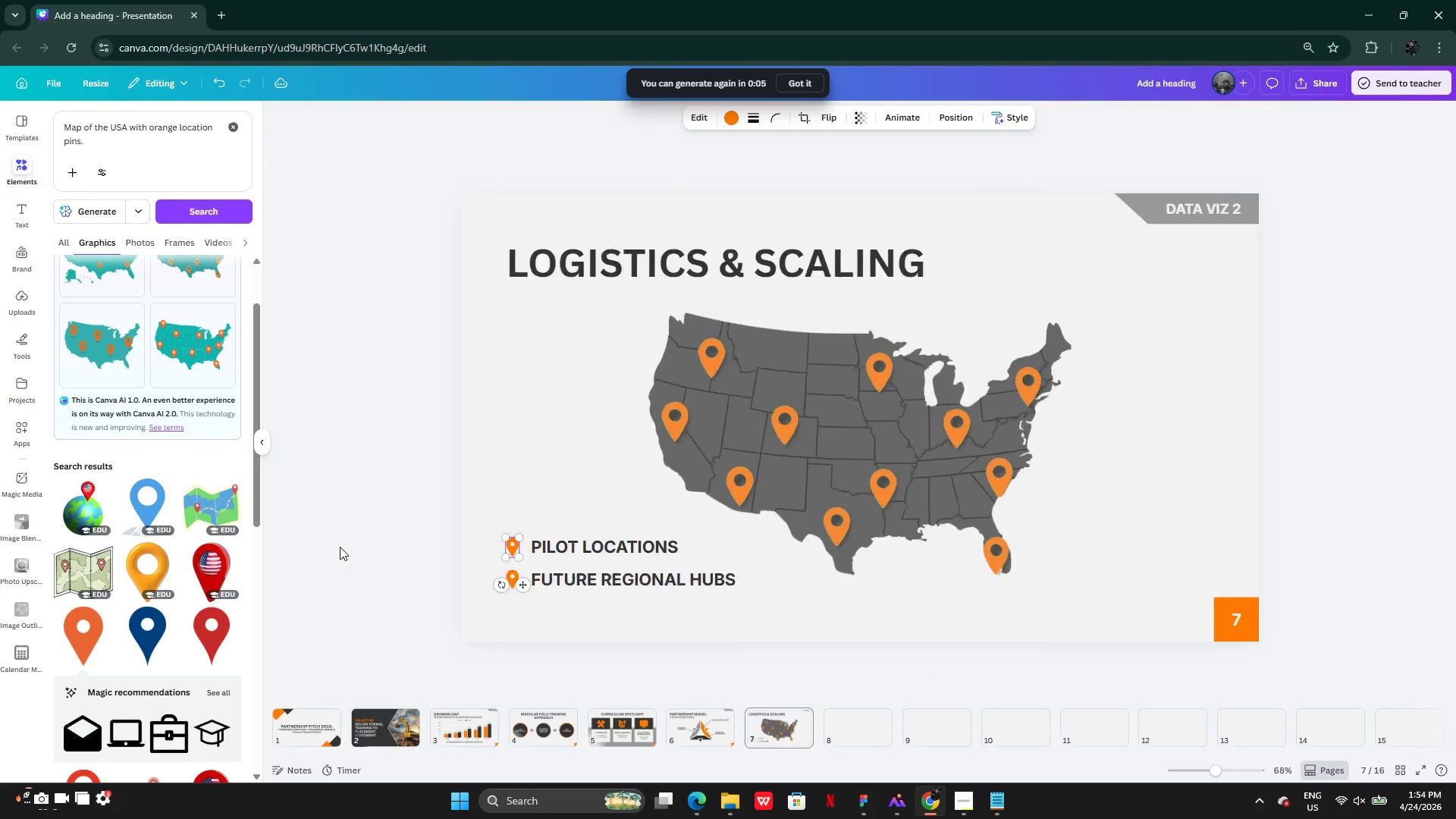 
left_click([403, 539])
 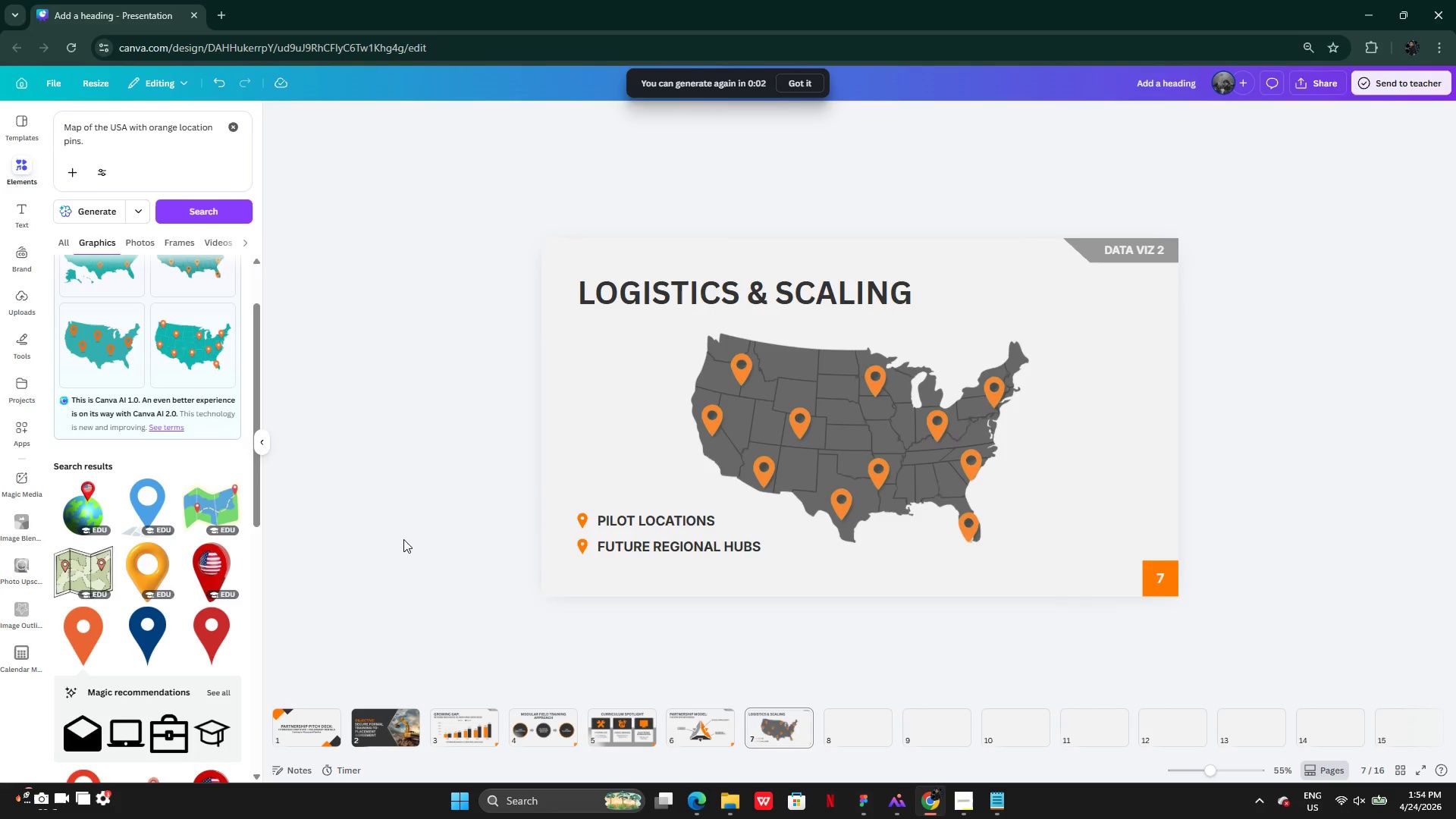 
left_click([700, 522])
 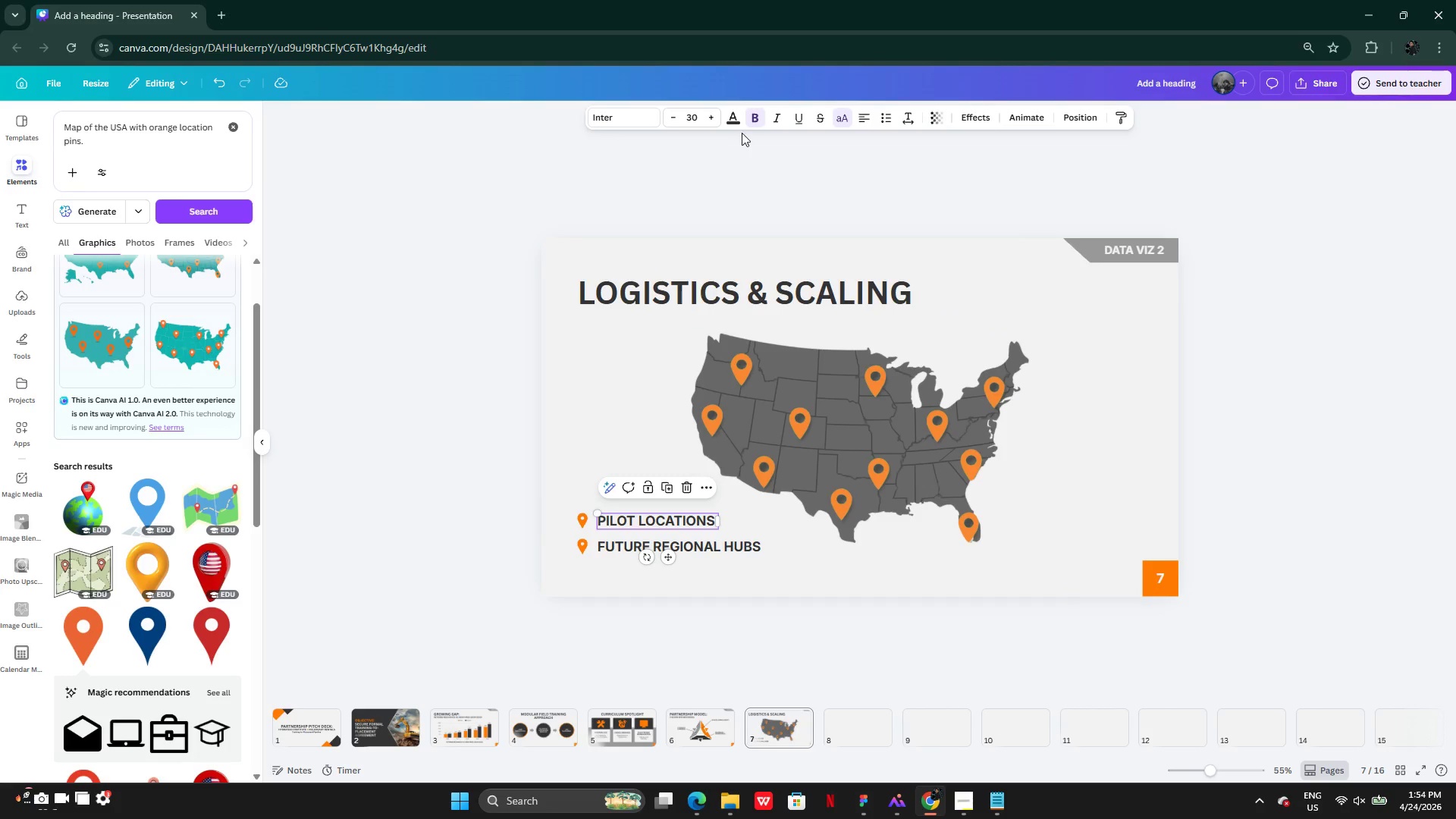 
left_click([735, 118])
 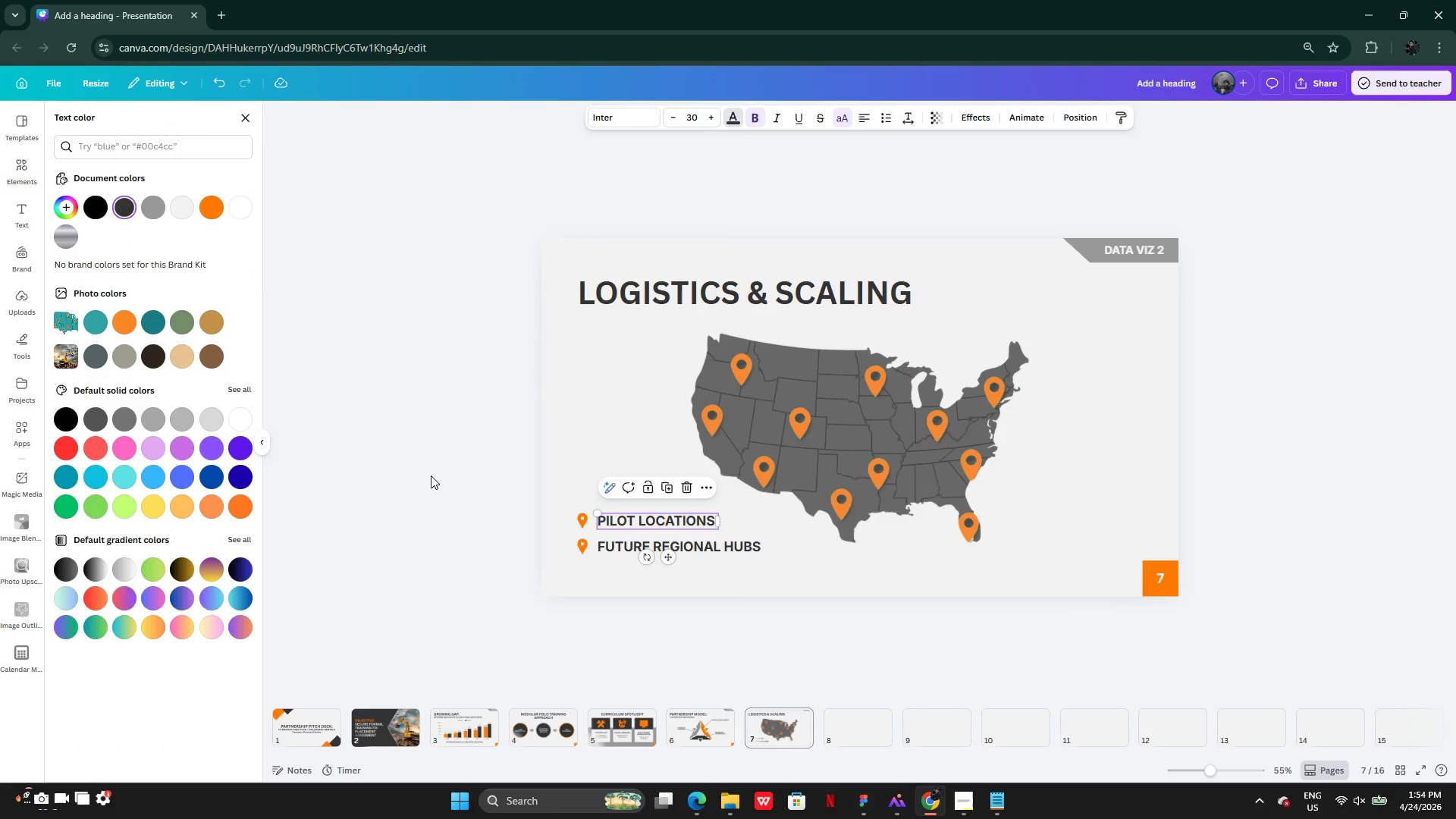 
double_click([431, 475])
 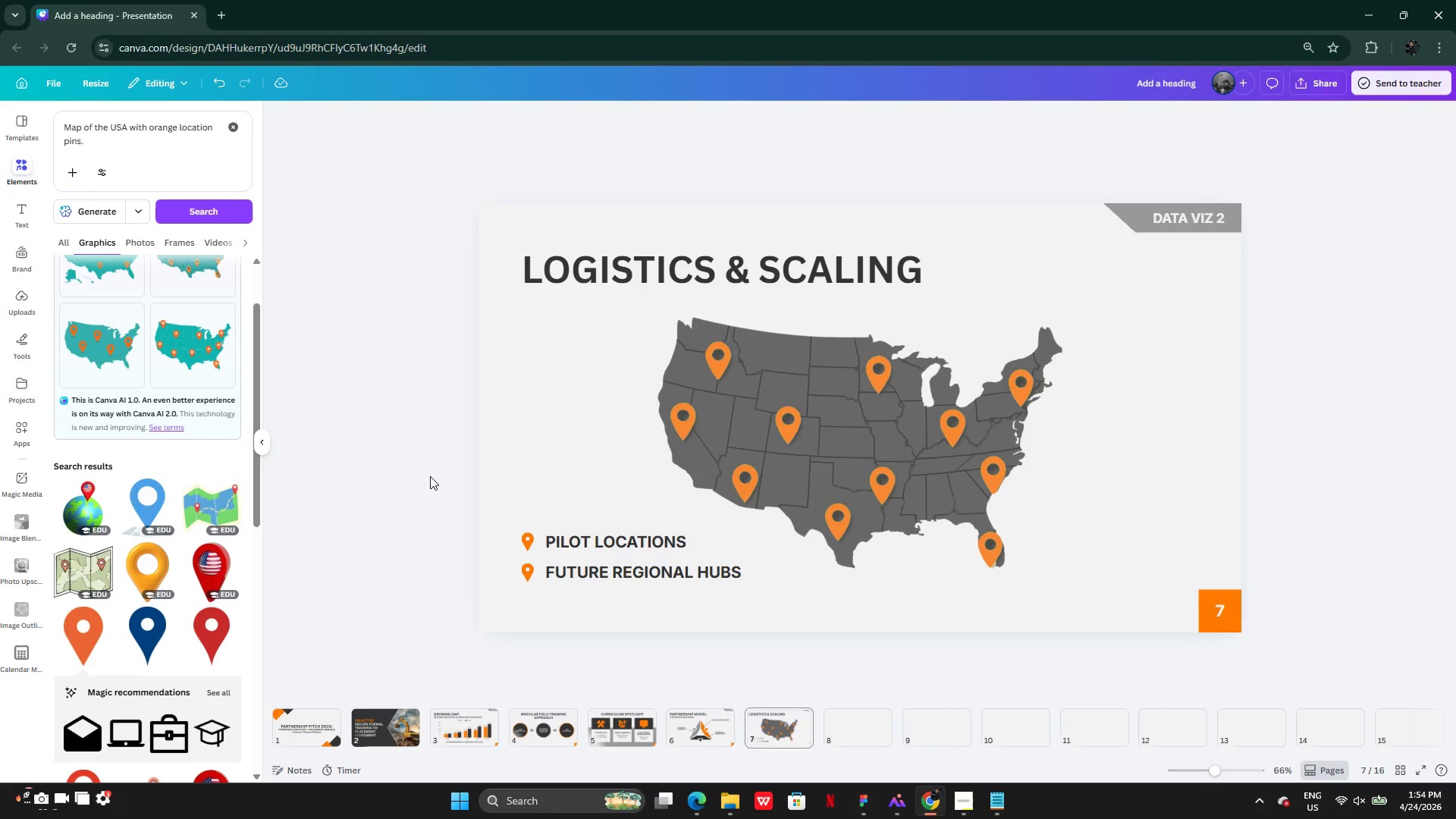 
wait(13.69)
 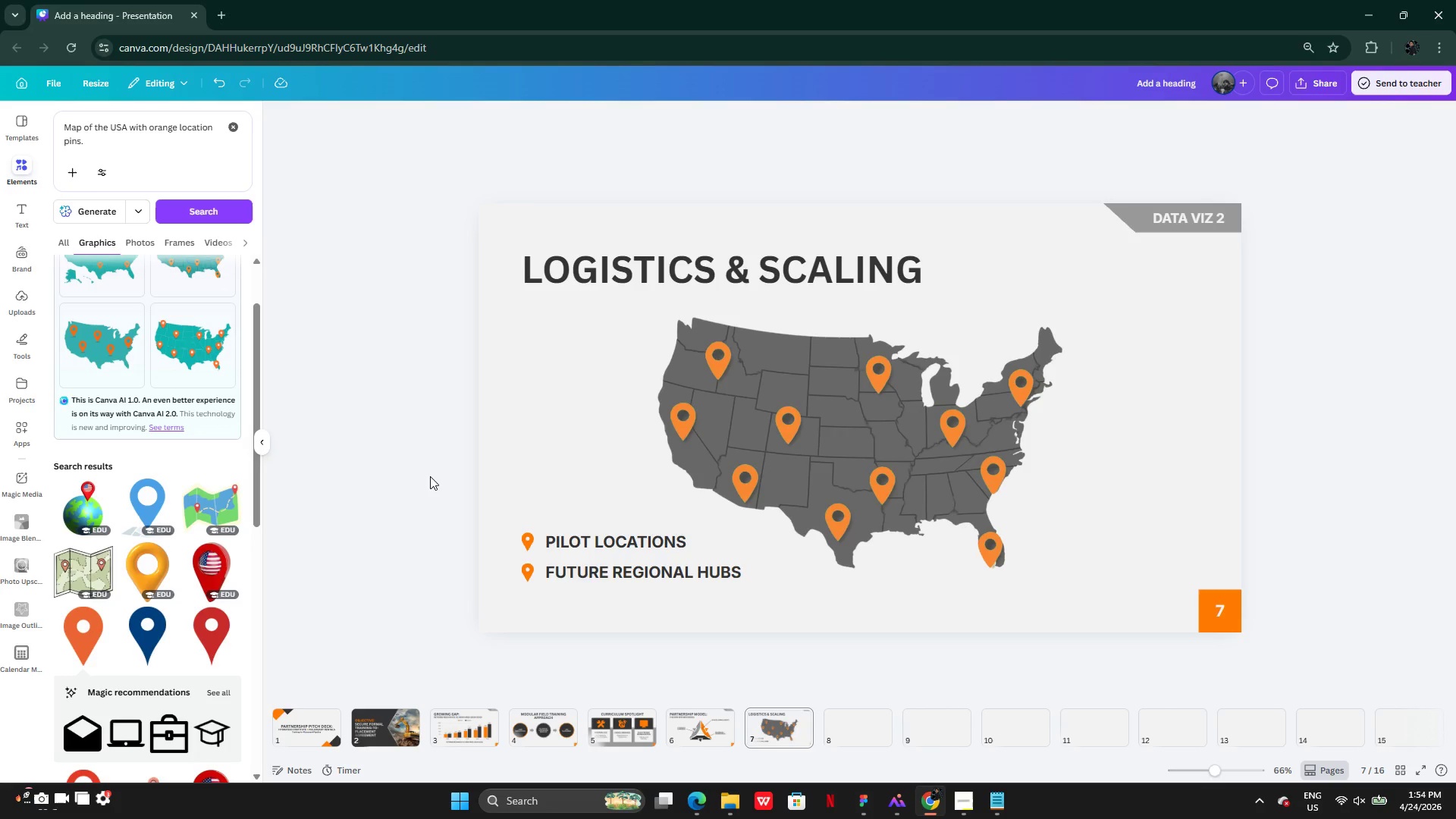 
left_click([435, 573])
 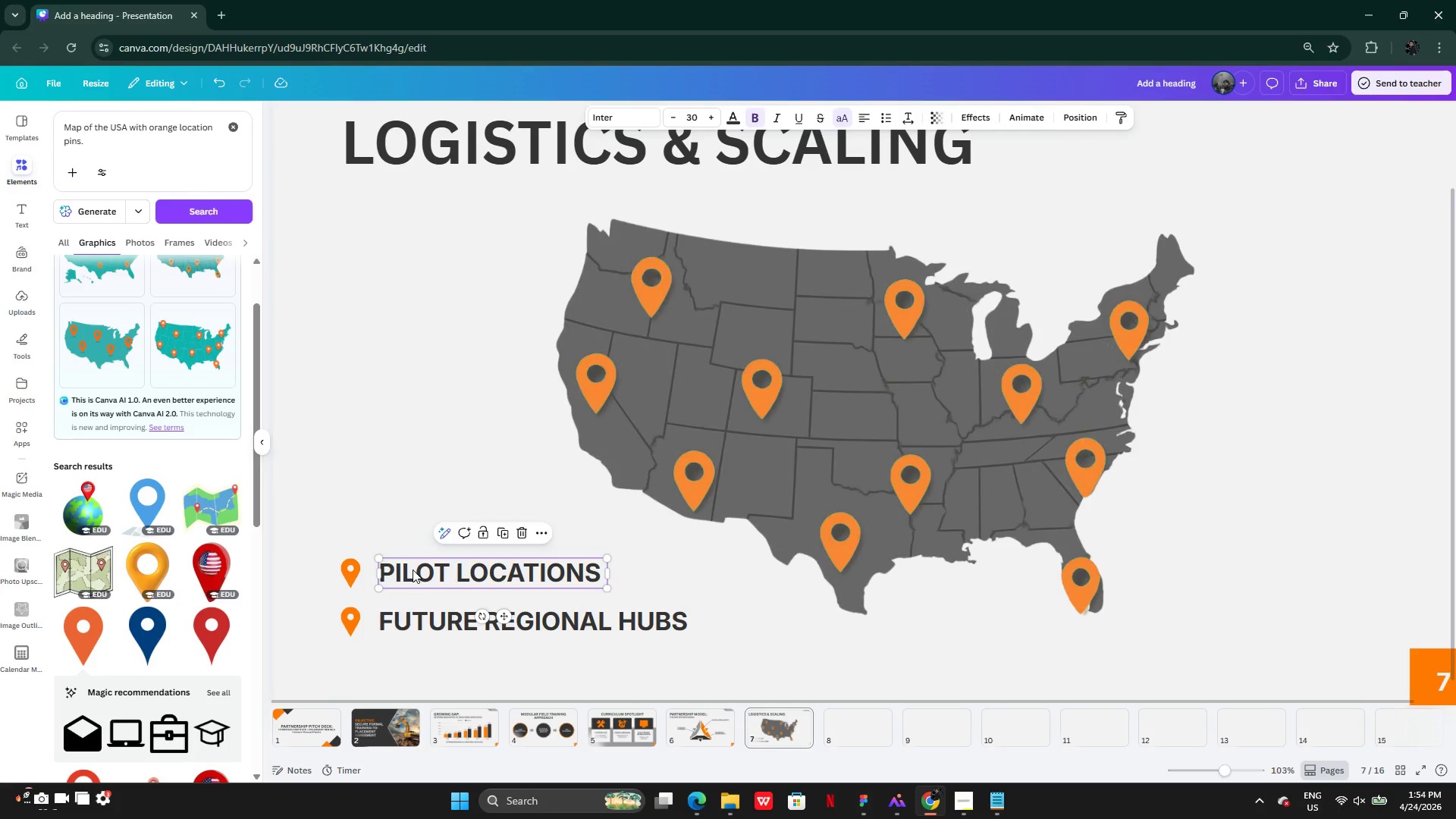 
left_click_drag(start_coordinate=[413, 570], to_coordinate=[411, 576])
 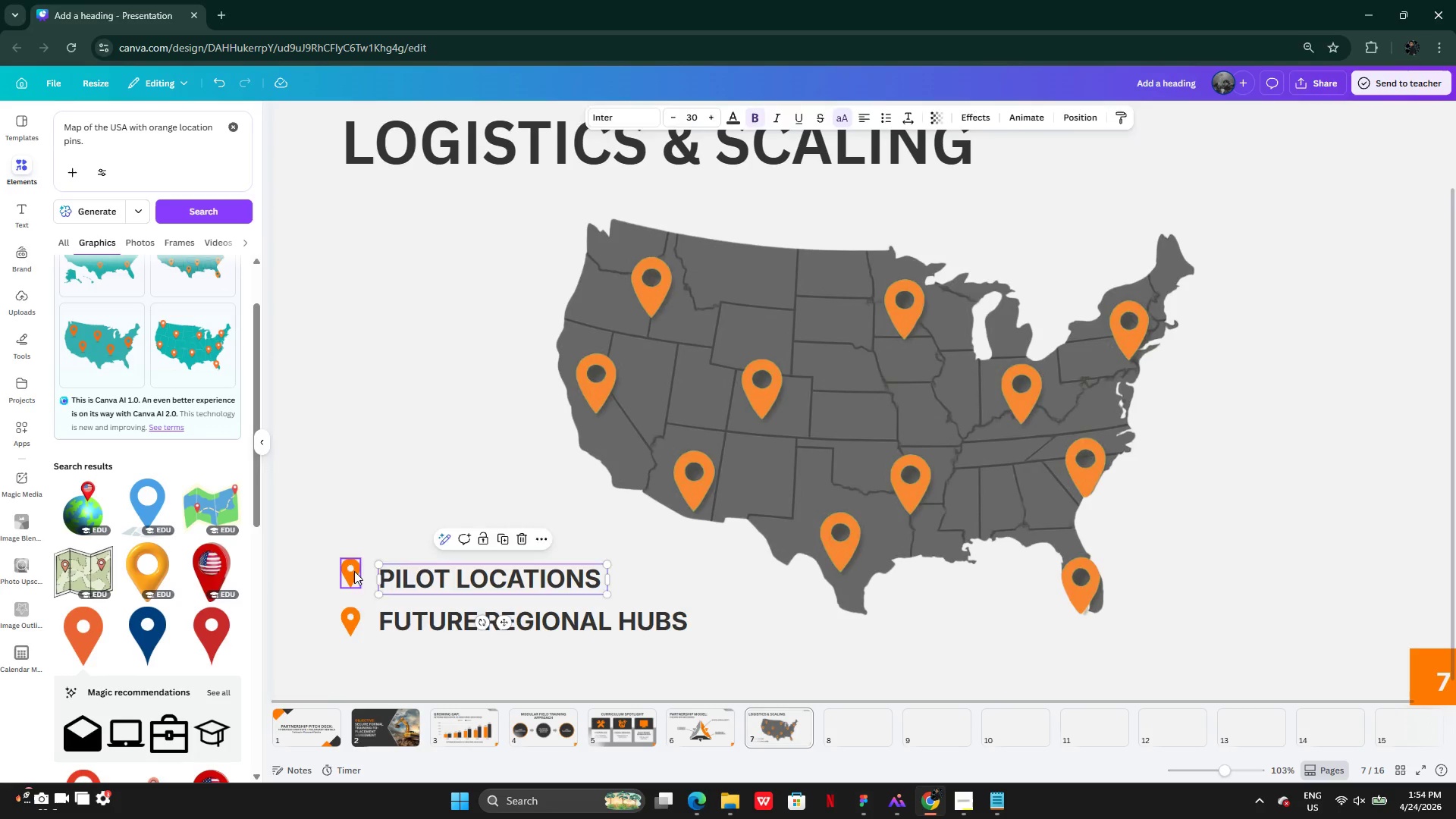 
left_click([354, 571])
 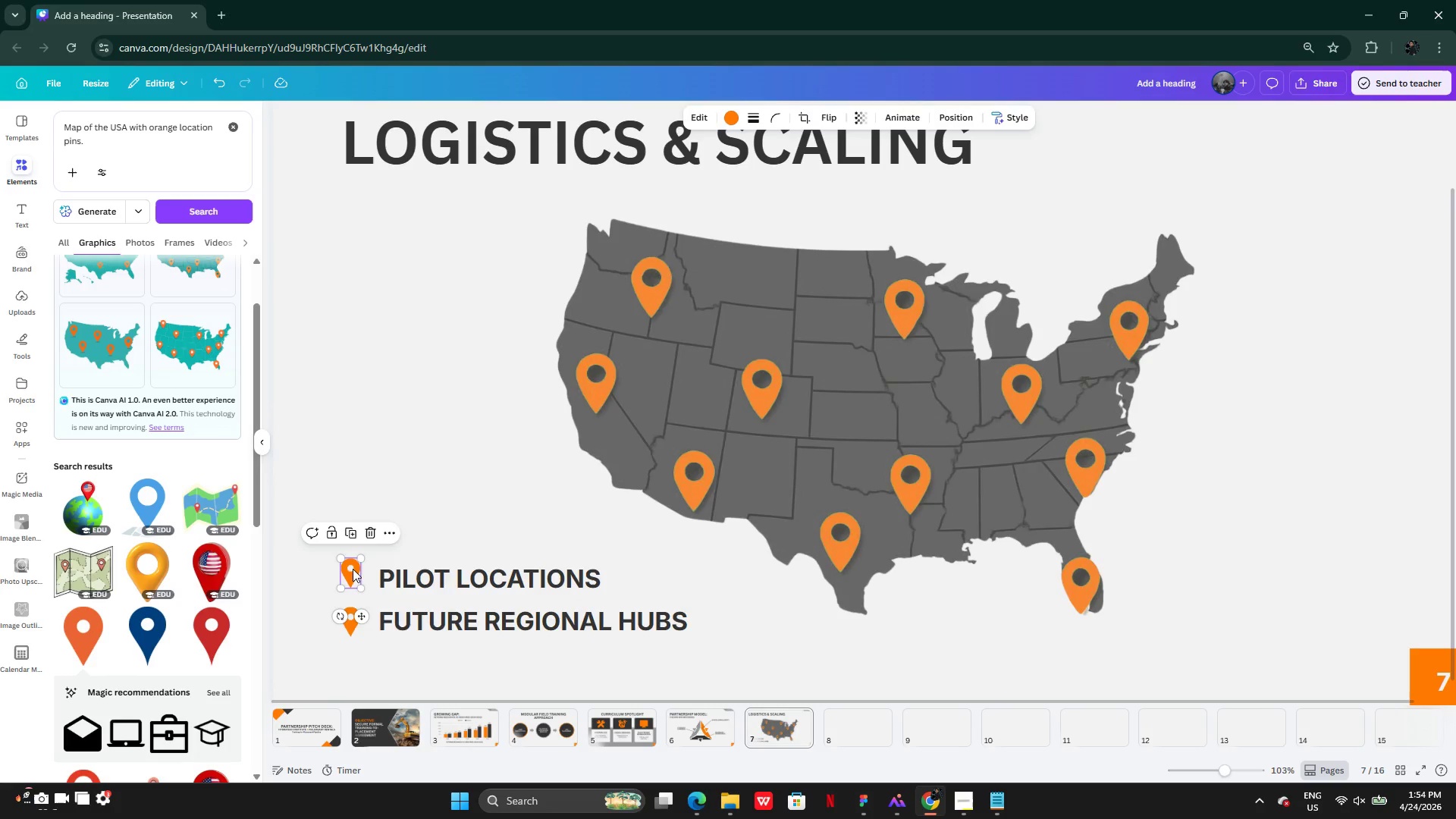 
left_click_drag(start_coordinate=[353, 569], to_coordinate=[353, 573])
 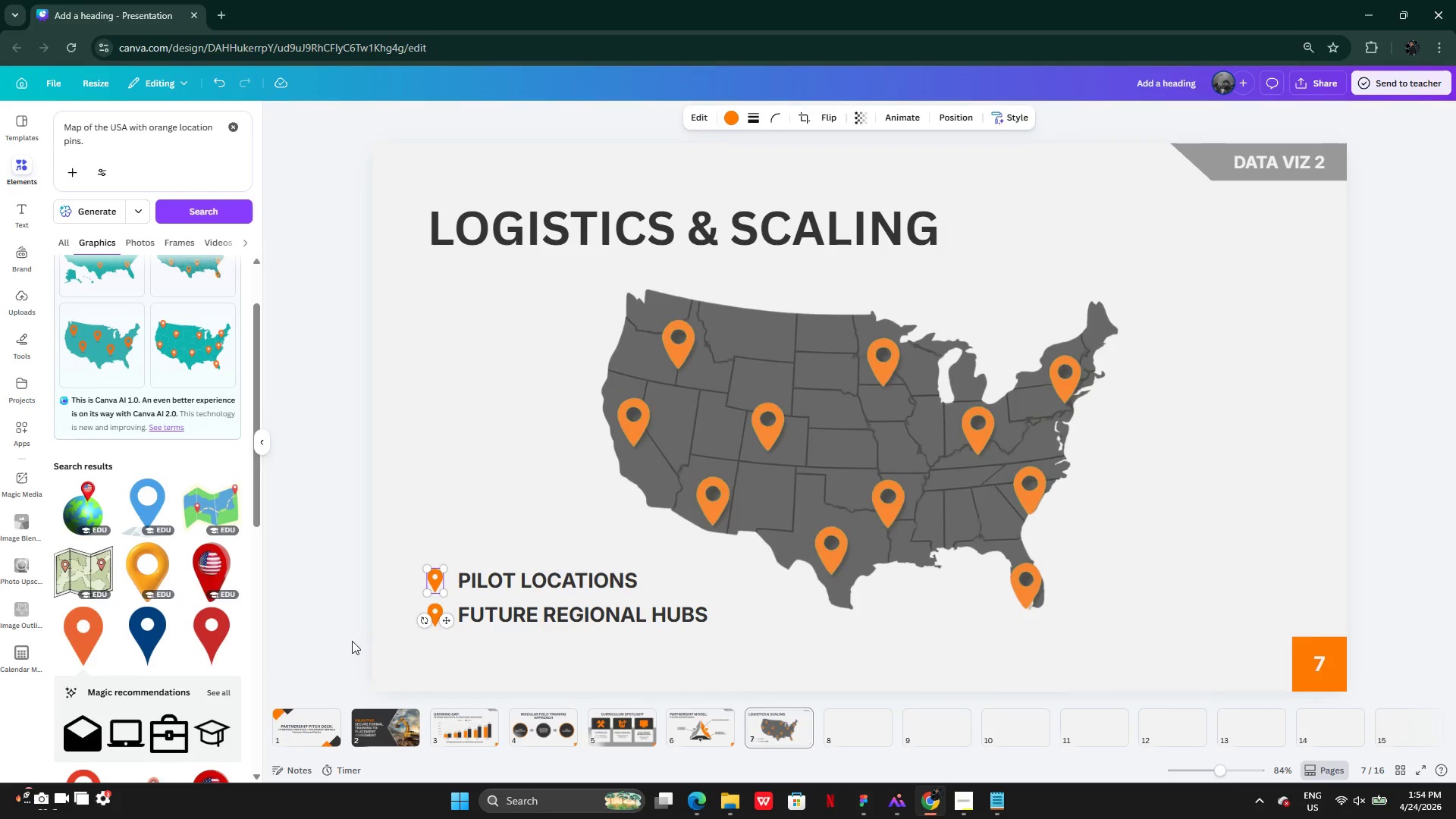 
left_click([348, 630])
 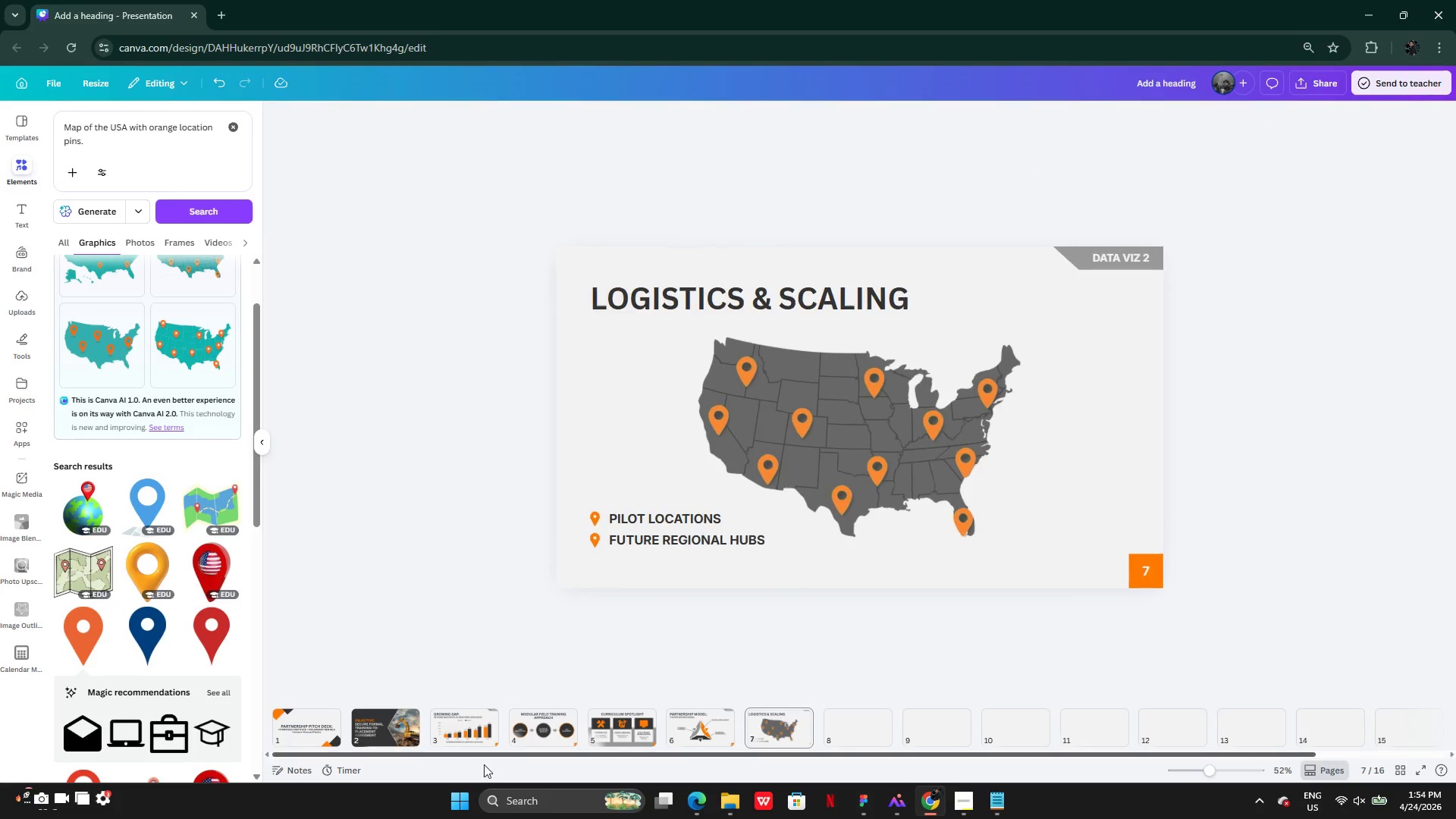 
wait(5.56)
 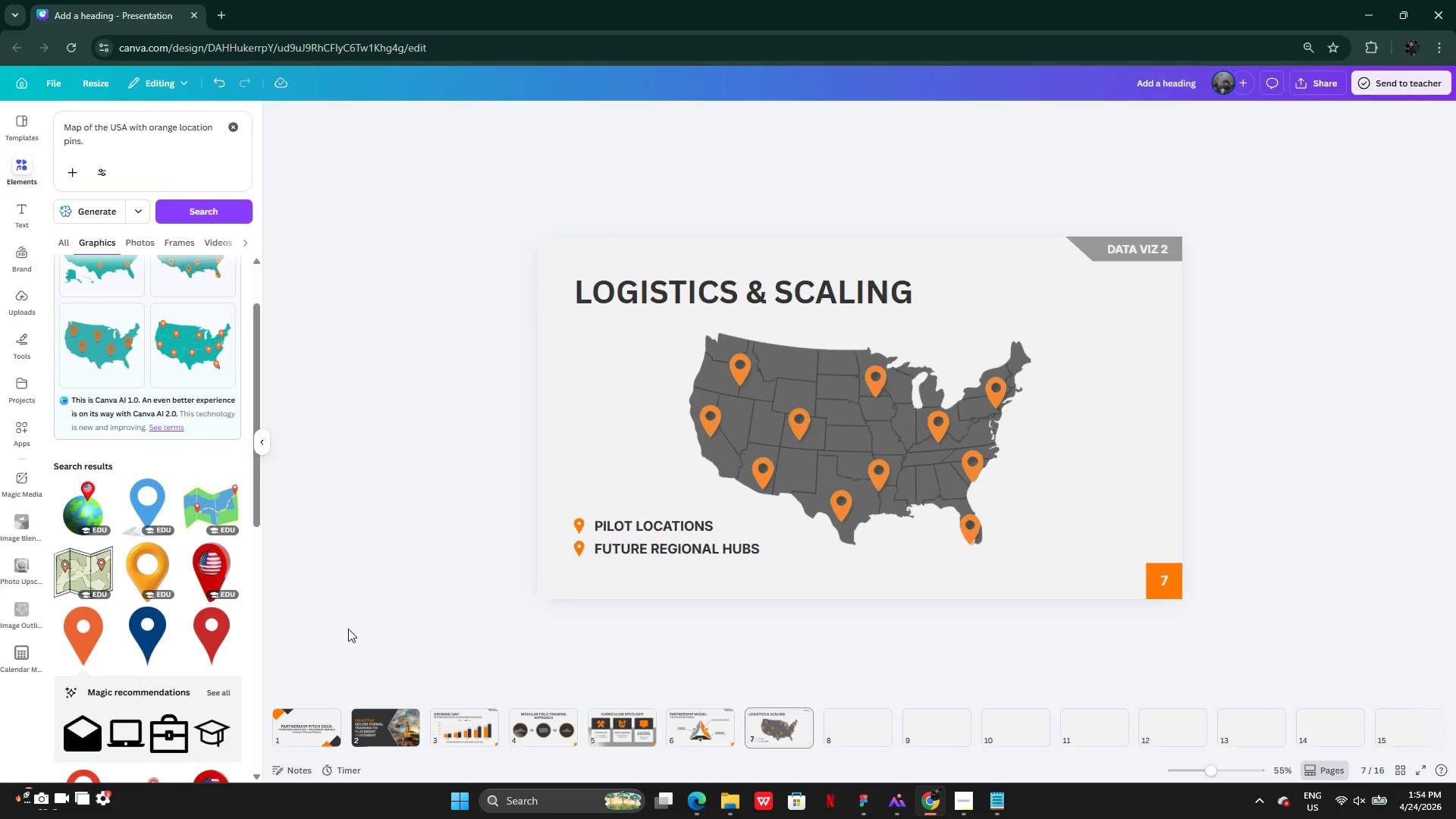 
left_click([806, 308])
 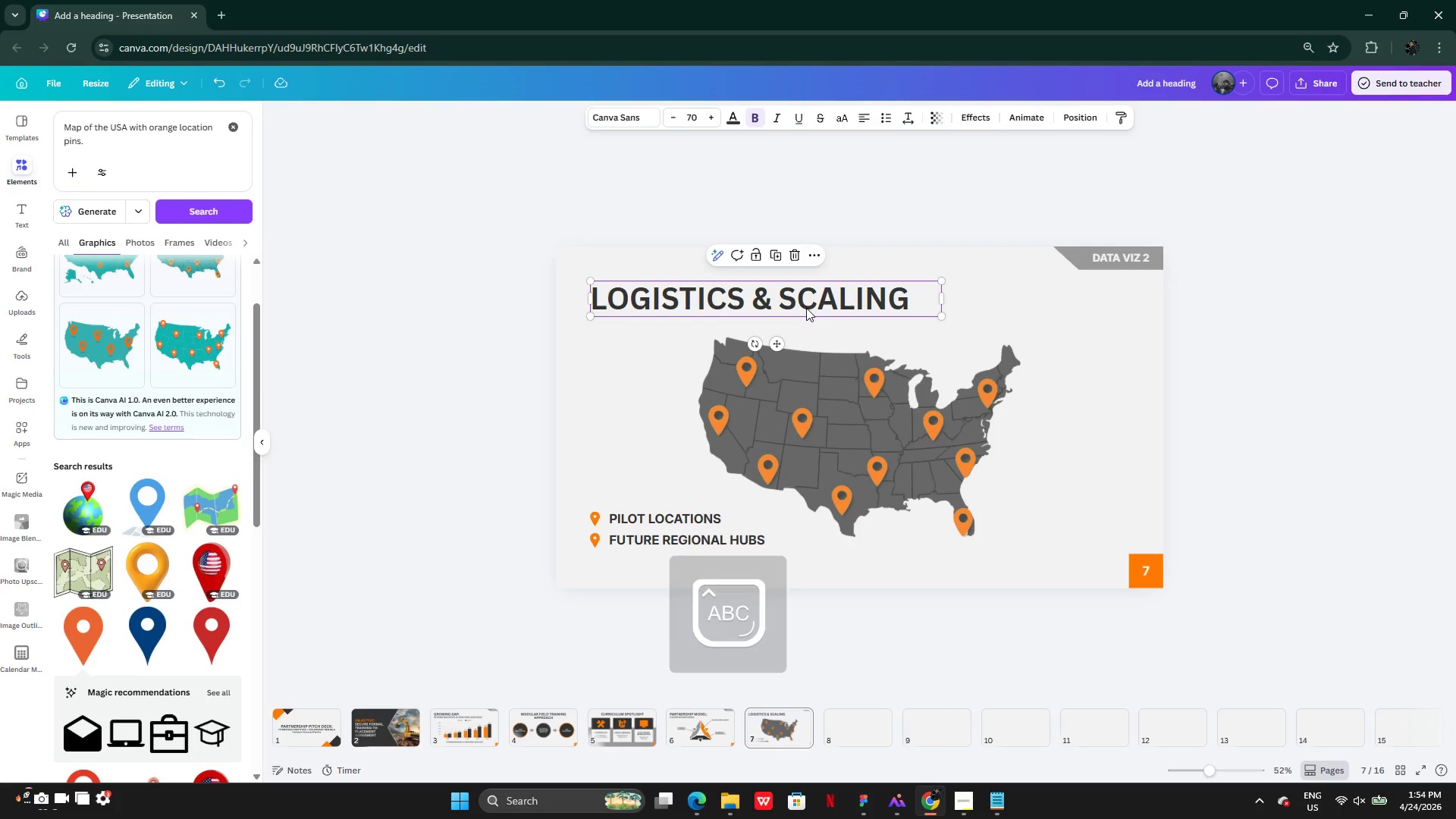 
hold_key(key=CapsLock, duration=1.52)
 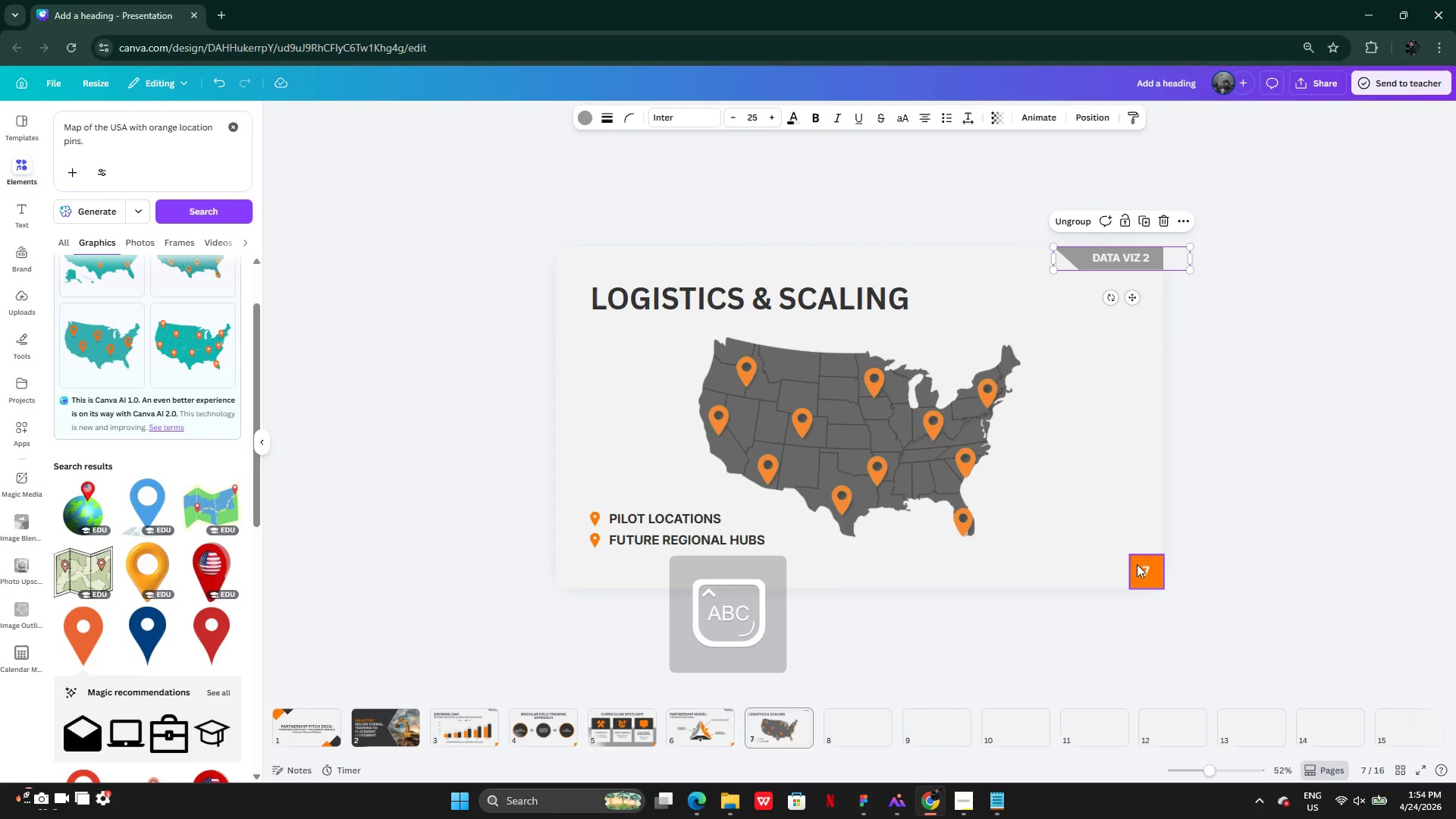 
left_click([1119, 253])
 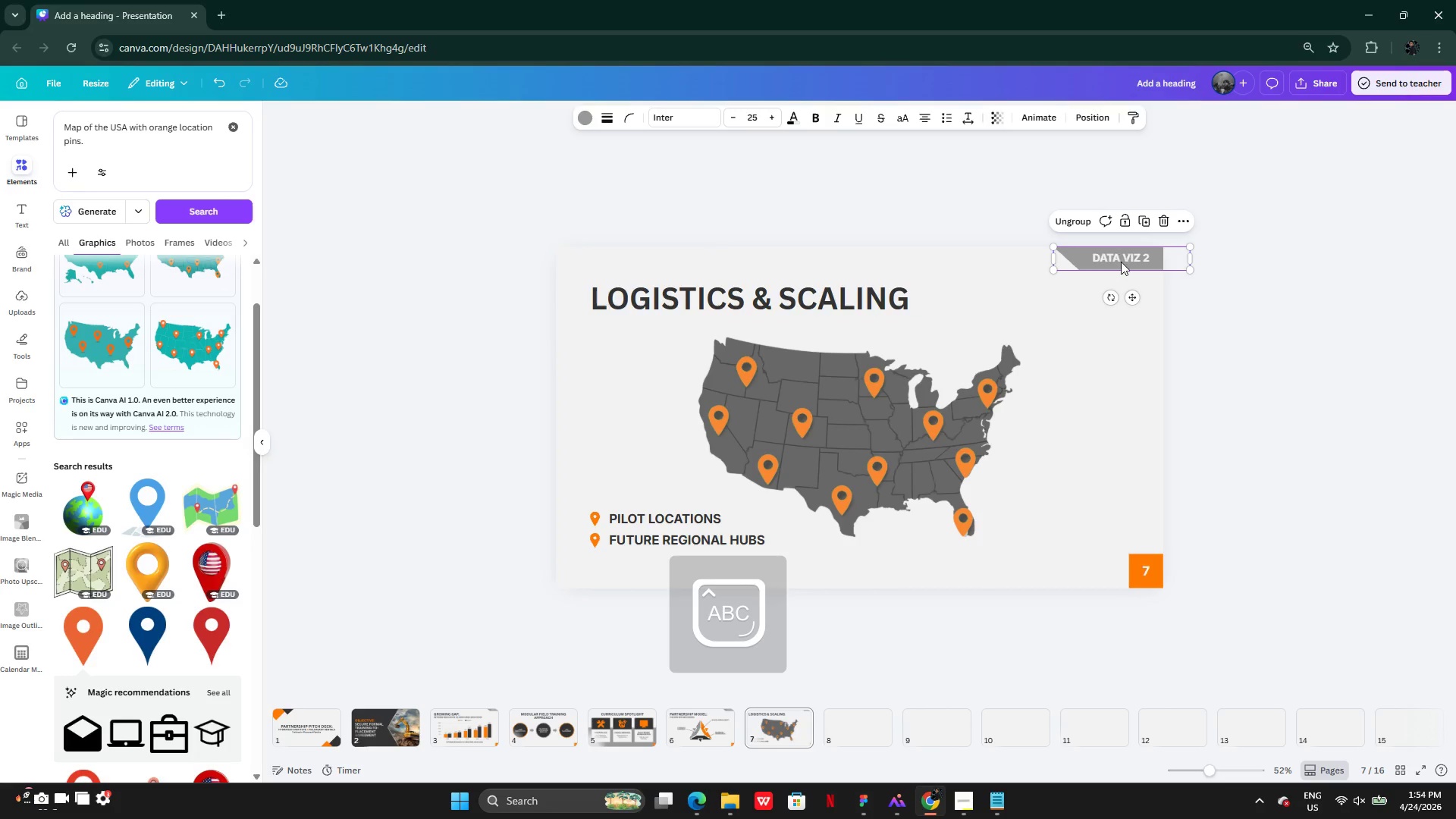 
hold_key(key=CapsLock, duration=1.19)
 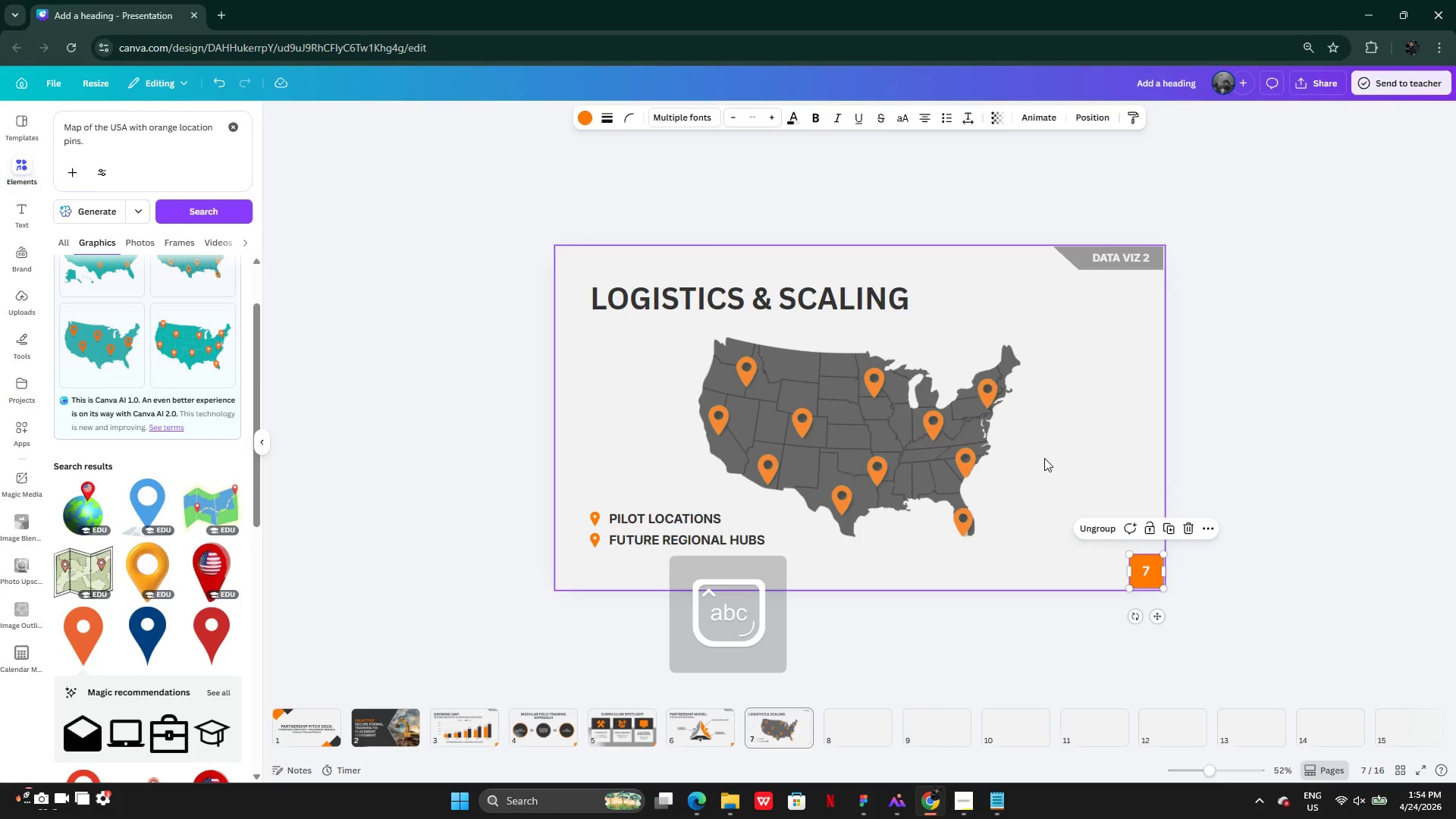 
left_click([1138, 570])
 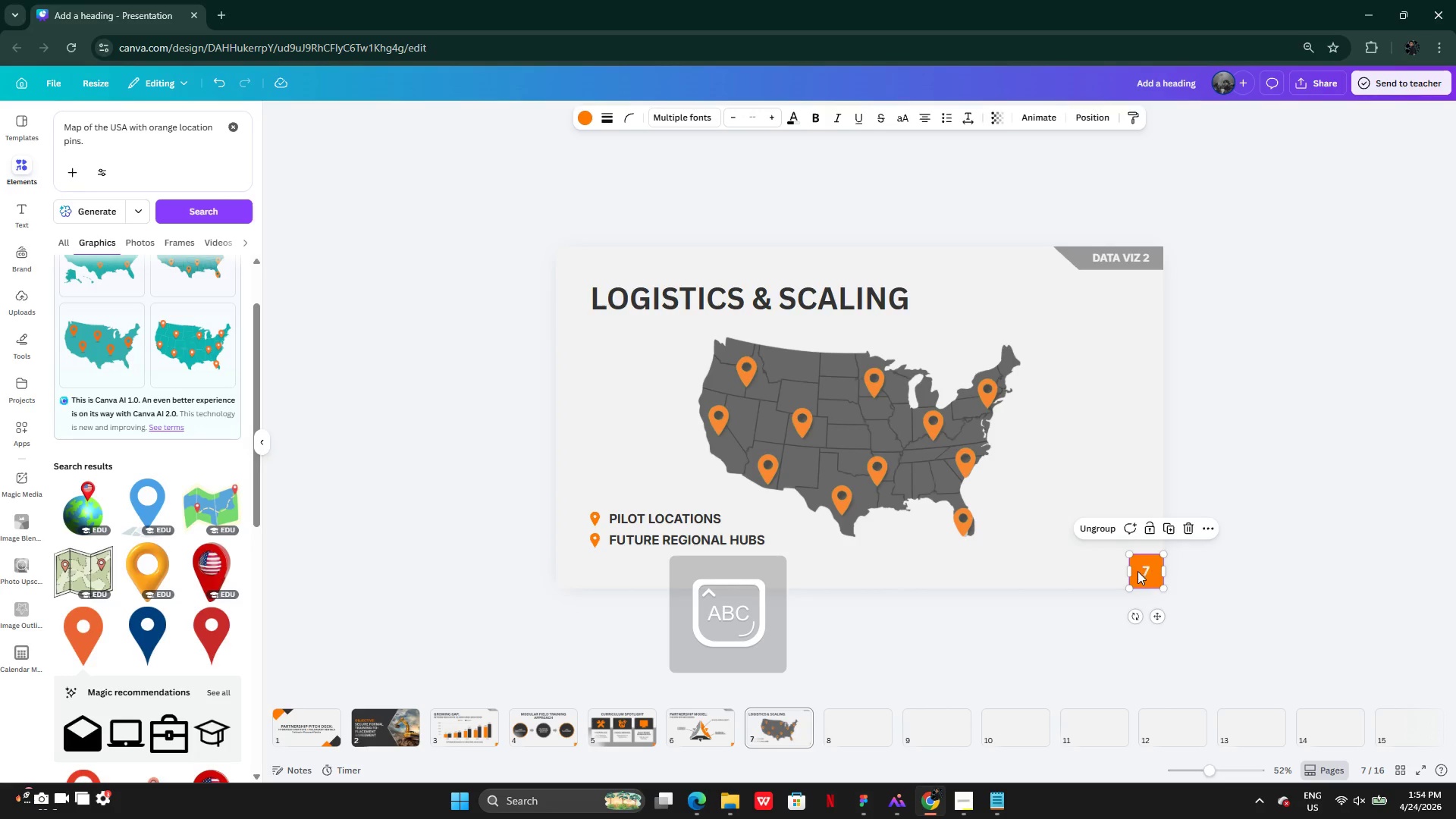 
hold_key(key=CapsLock, duration=0.62)
 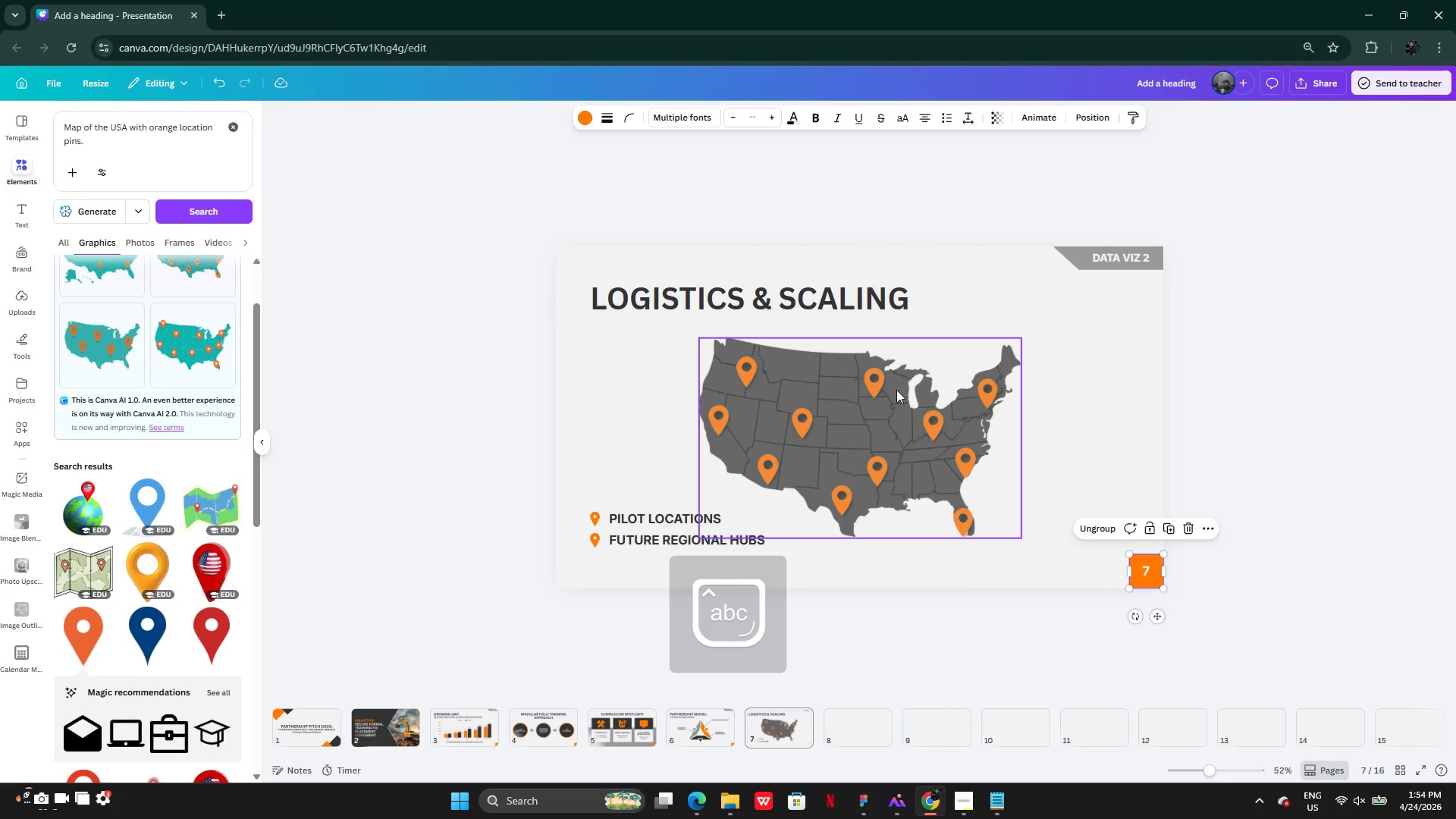 
hold_key(key=ShiftLeft, duration=4.08)
left_click([790, 284])
 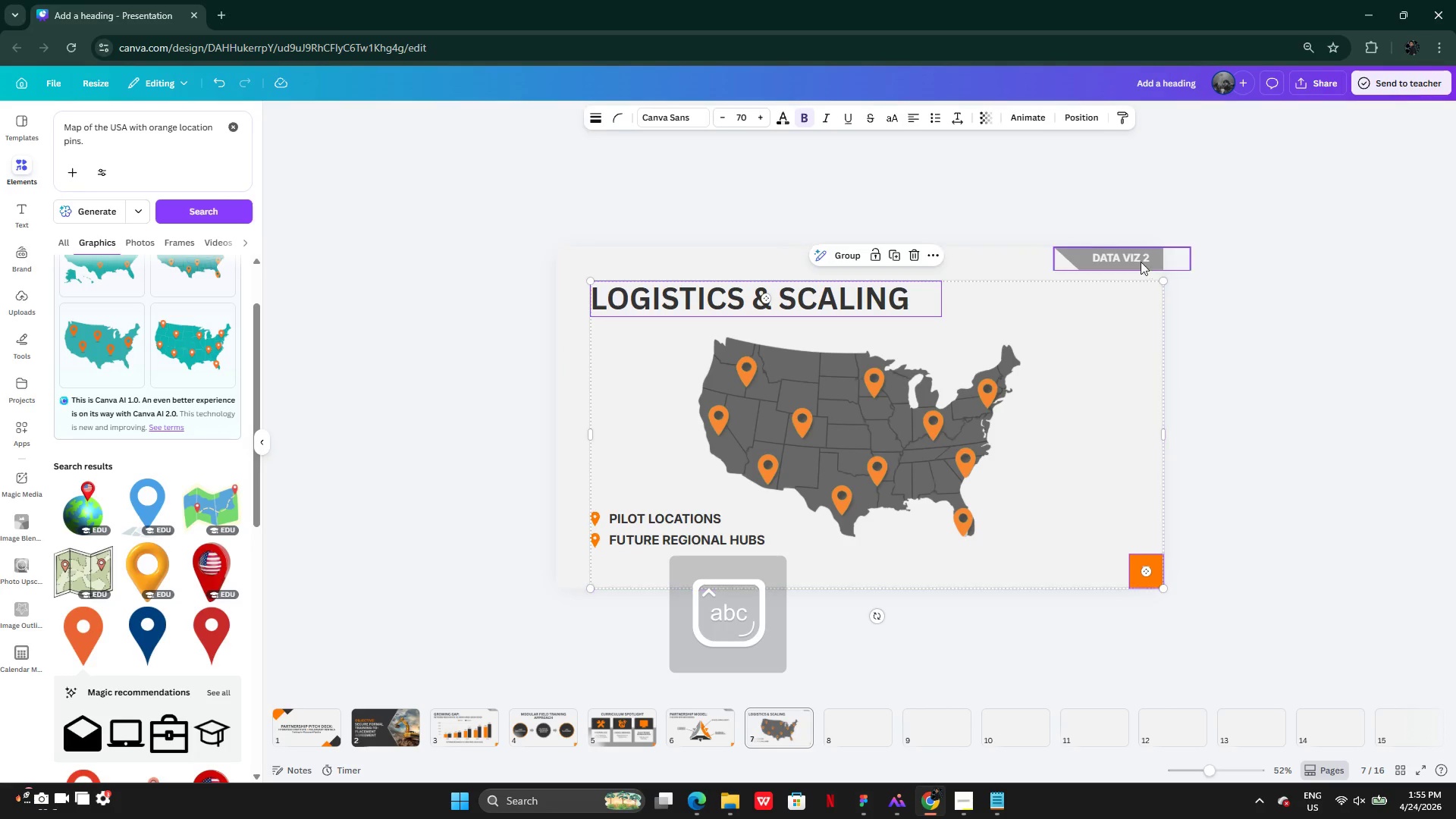 
left_click([1134, 256])
 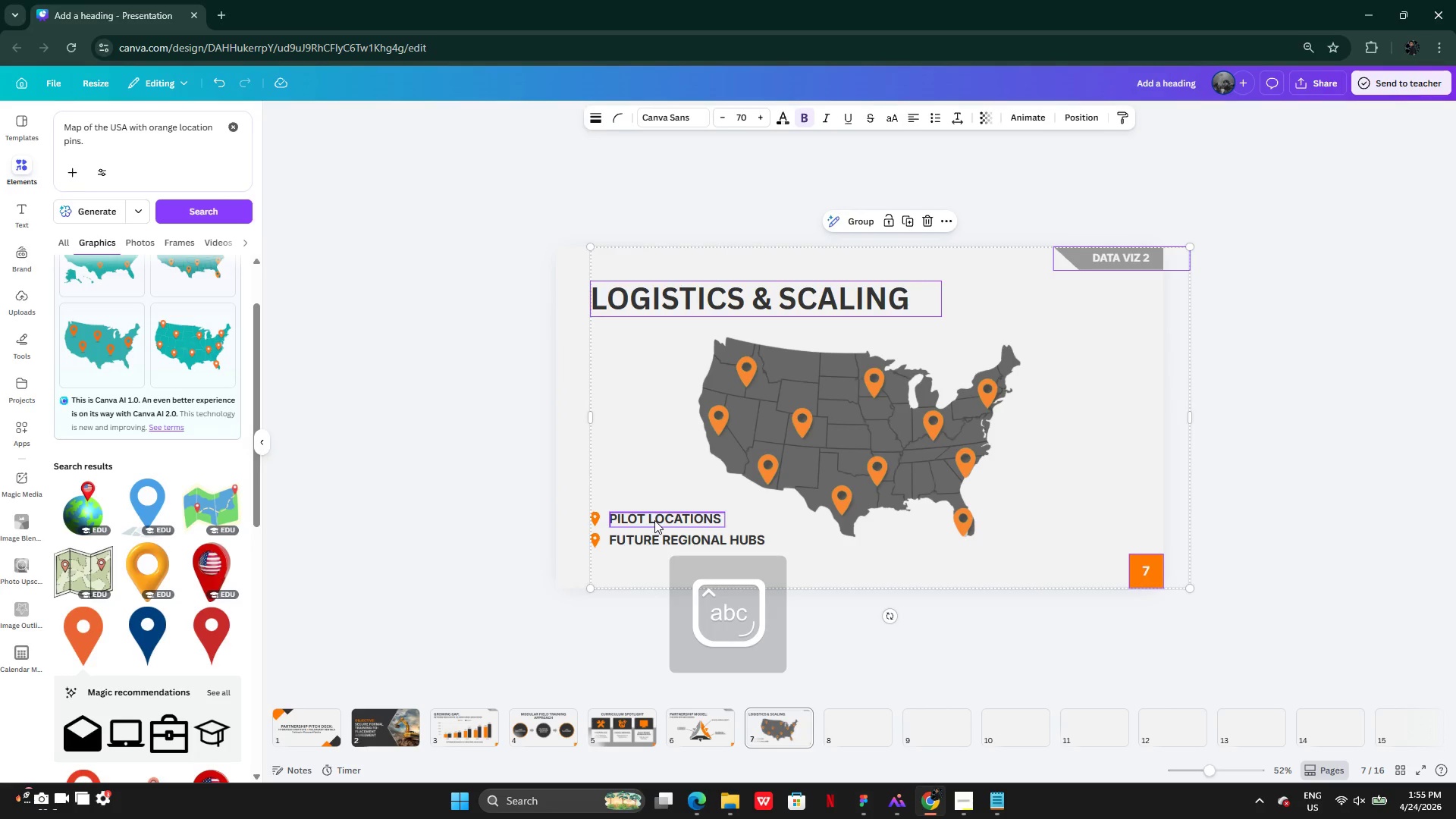 
left_click([654, 520])
 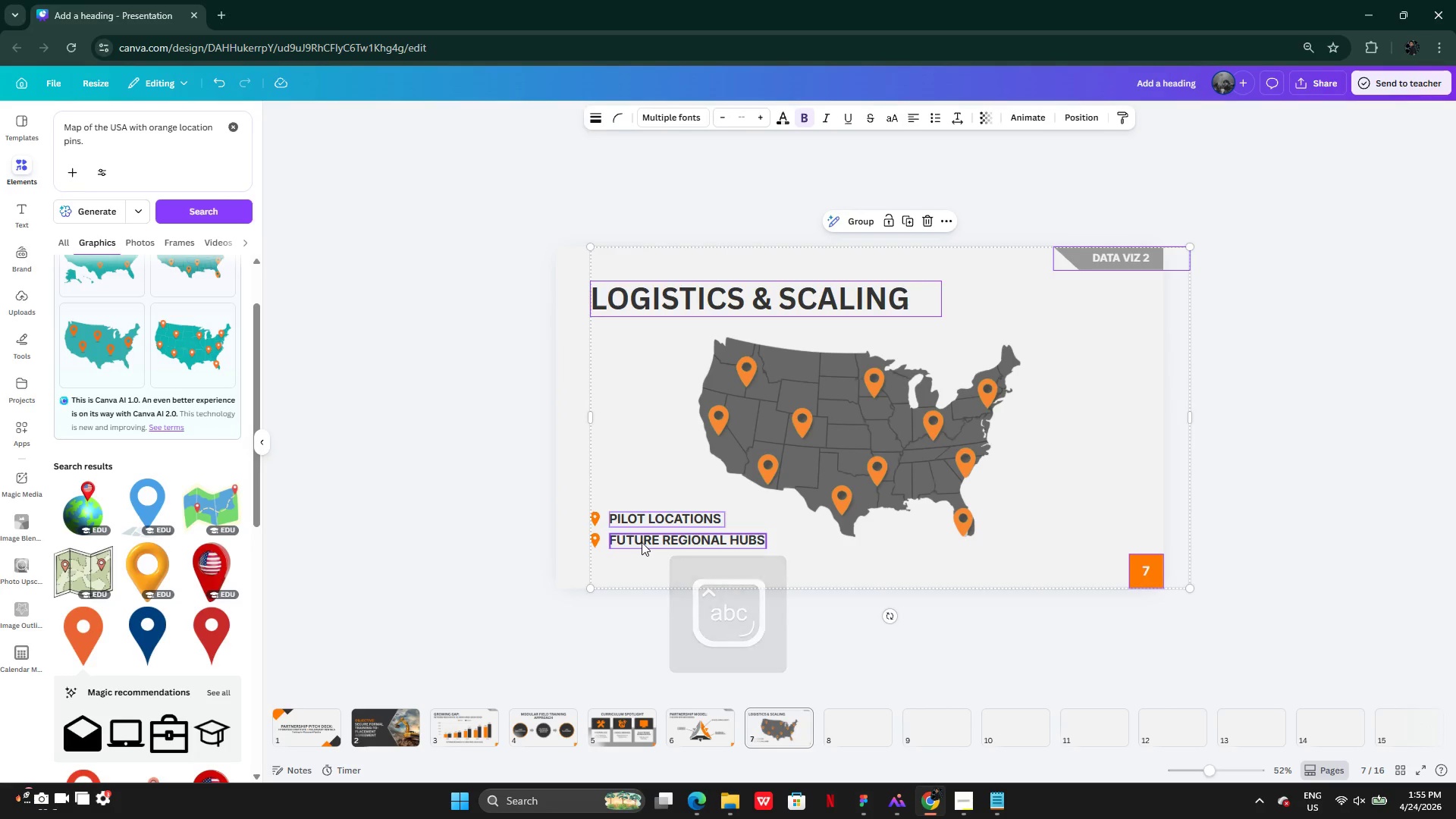 
left_click([642, 542])
 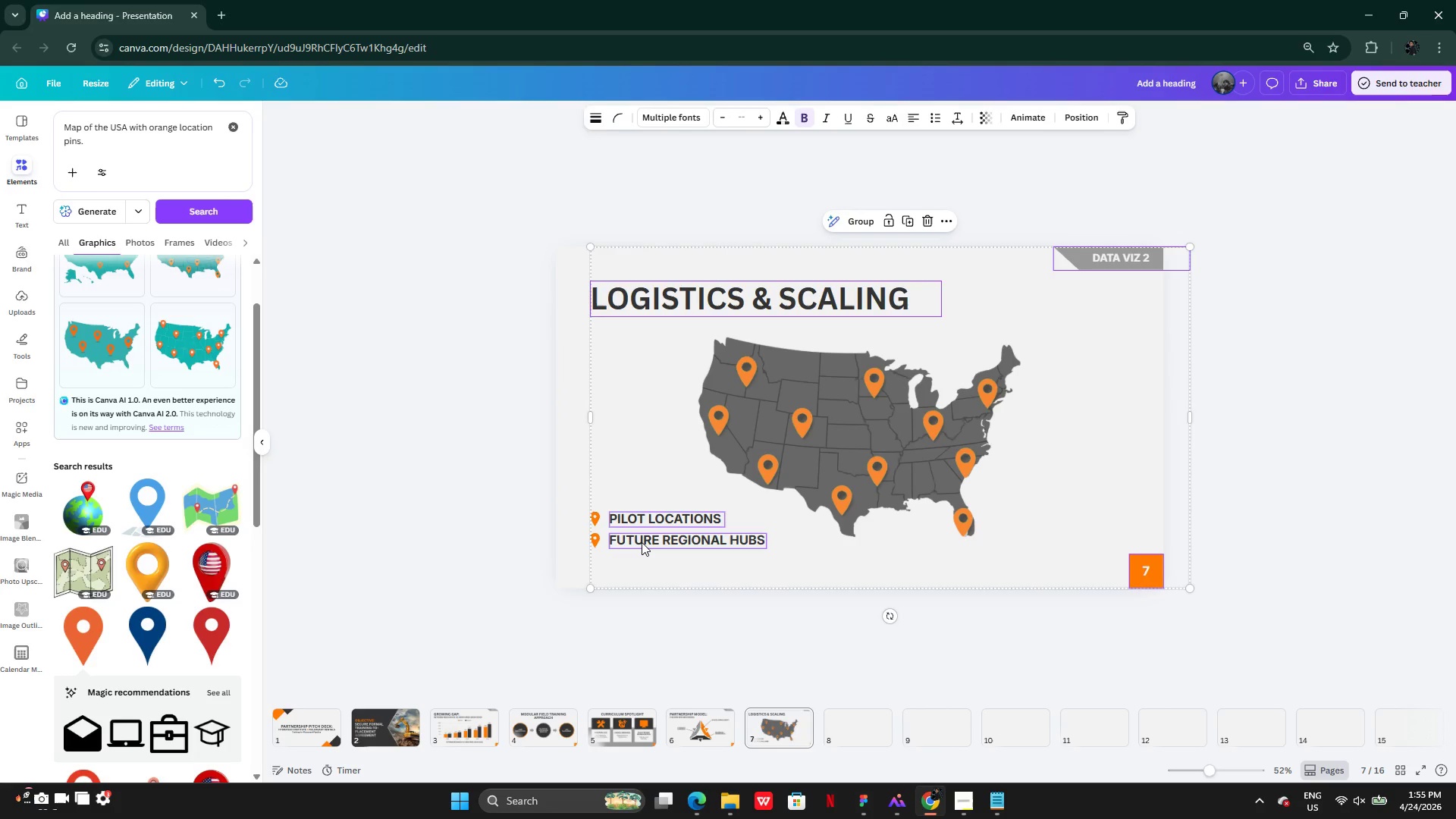 
key(Control+C)
 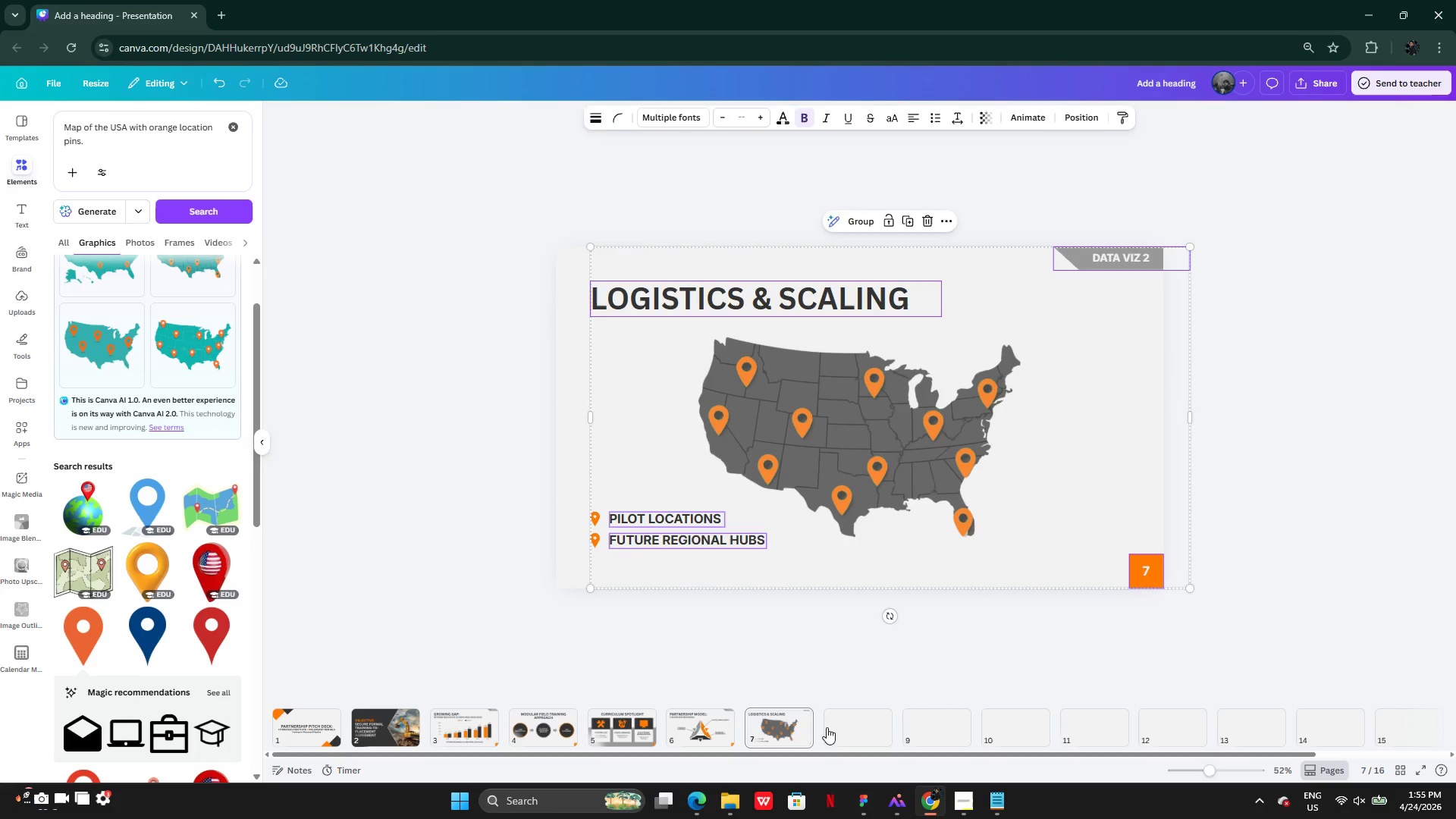 
left_click([849, 727])
 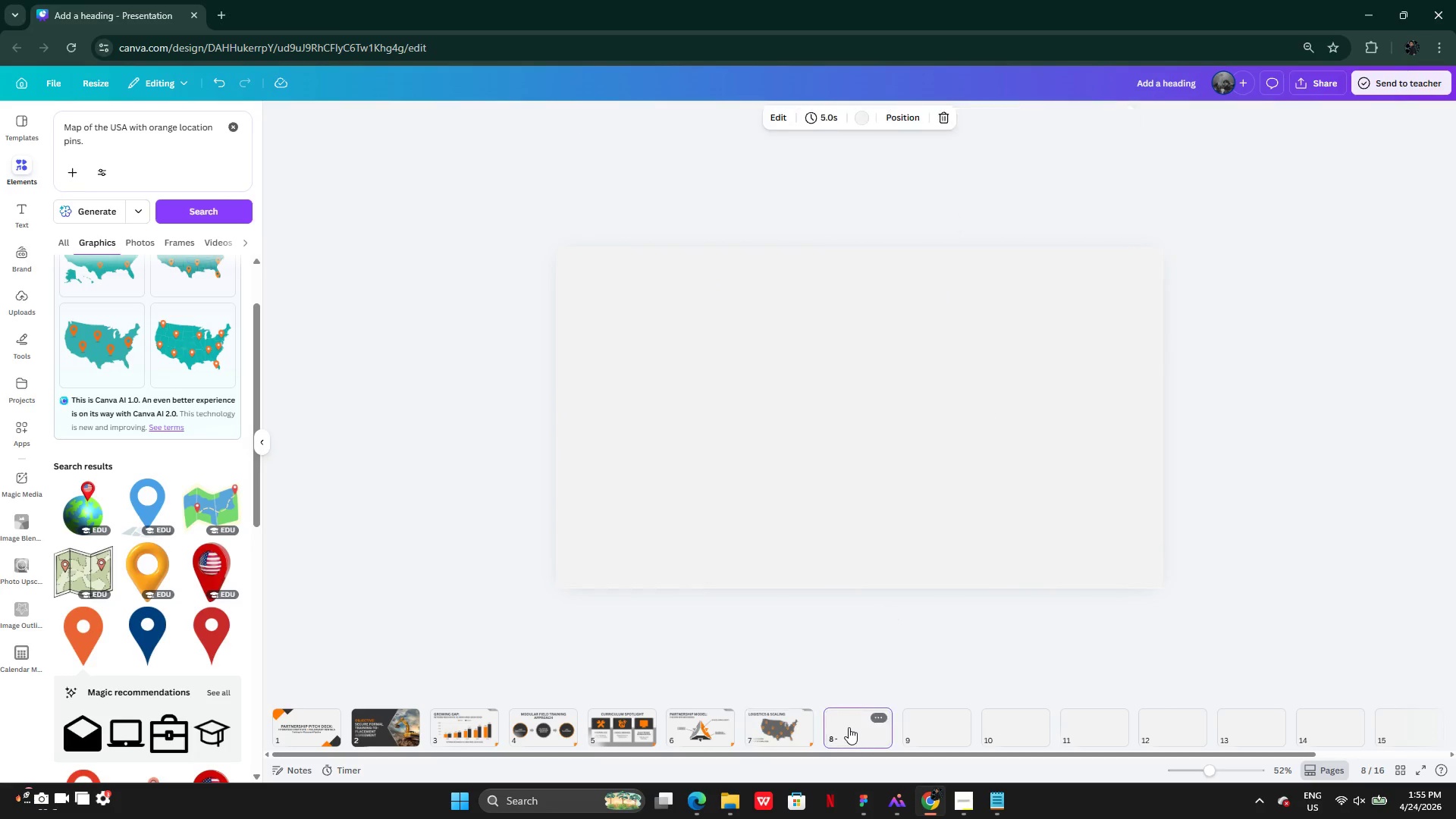 
key(Control+V)
 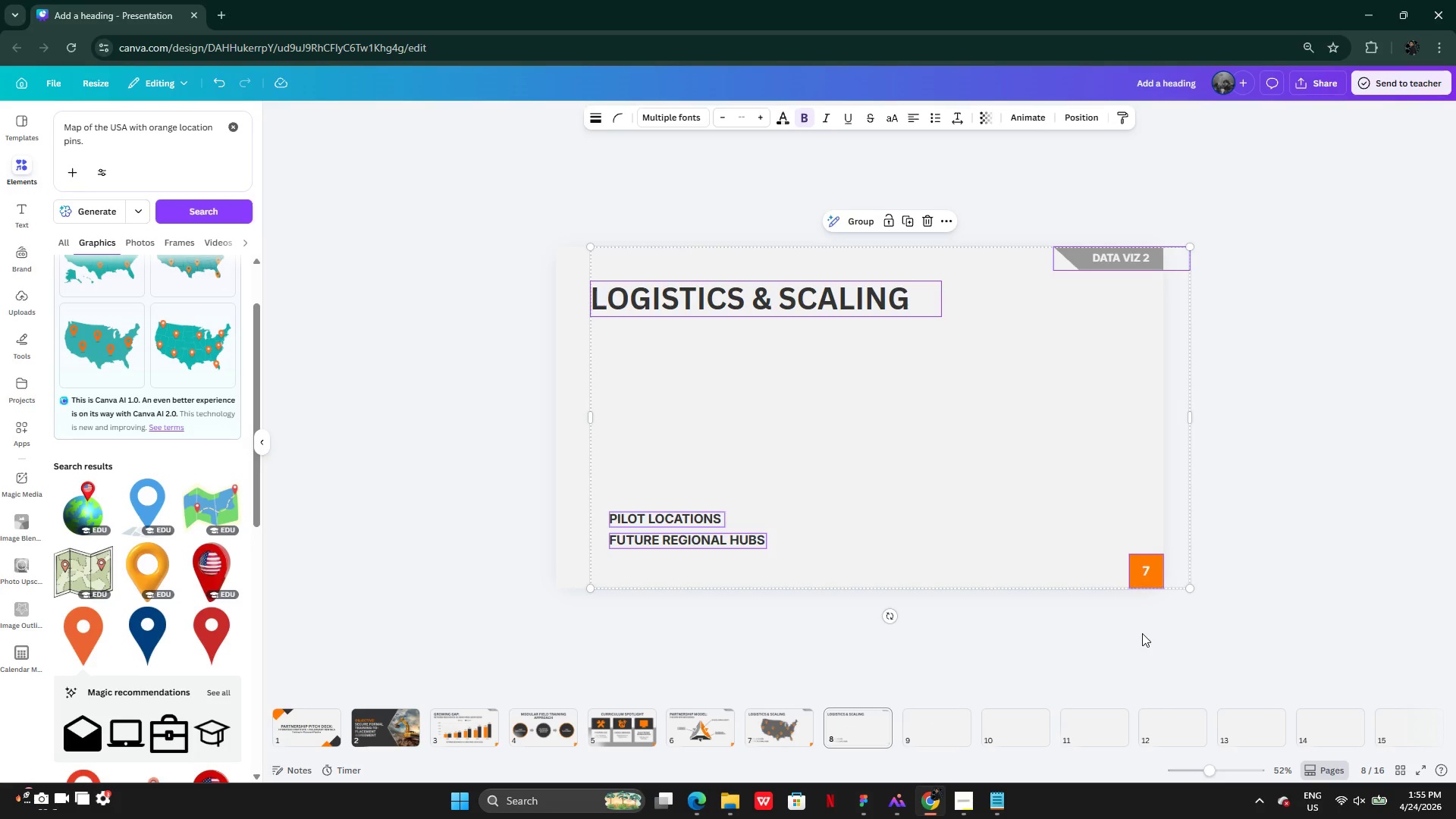 
left_click([1143, 632])
 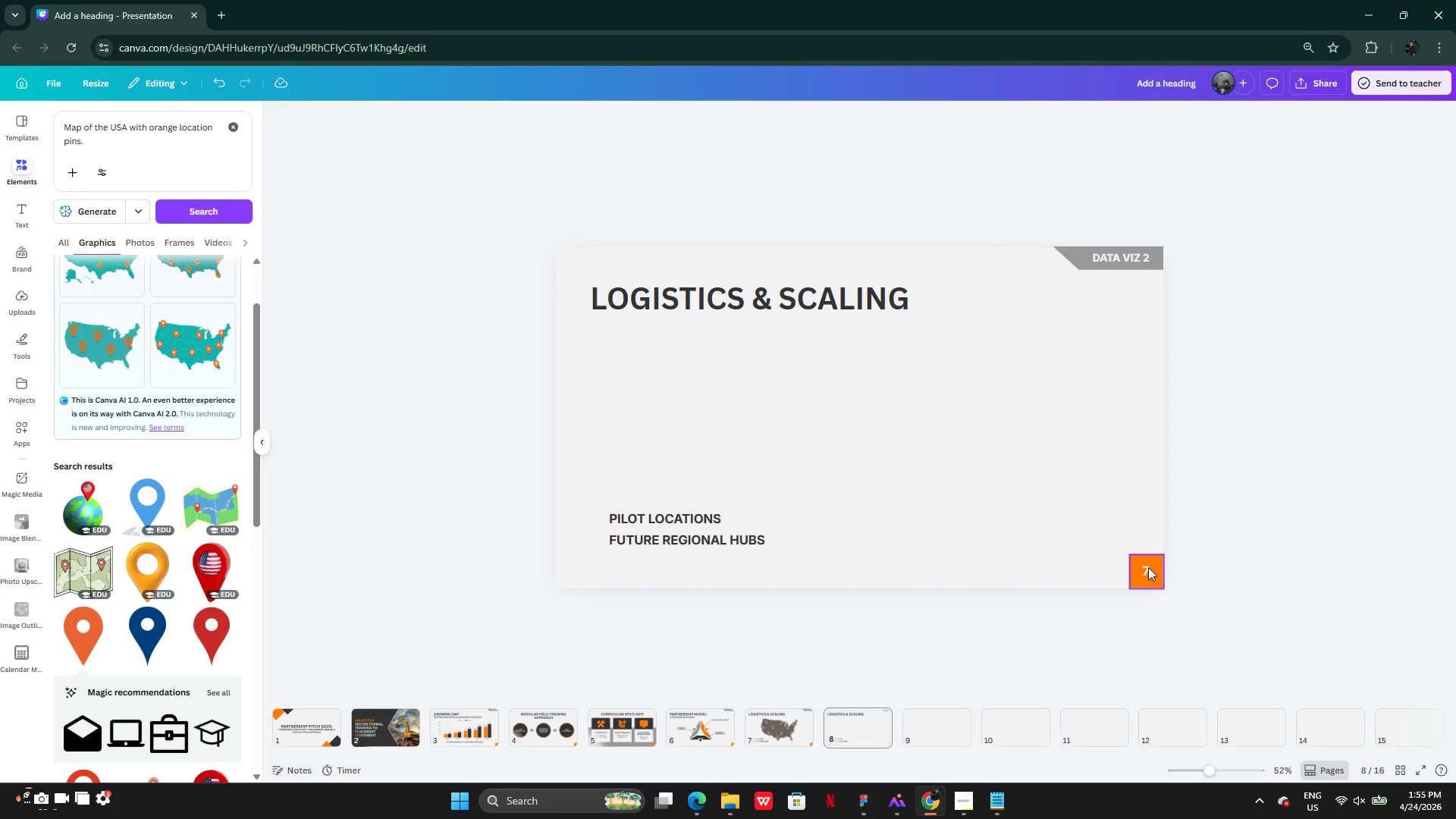 
double_click([1148, 567])
 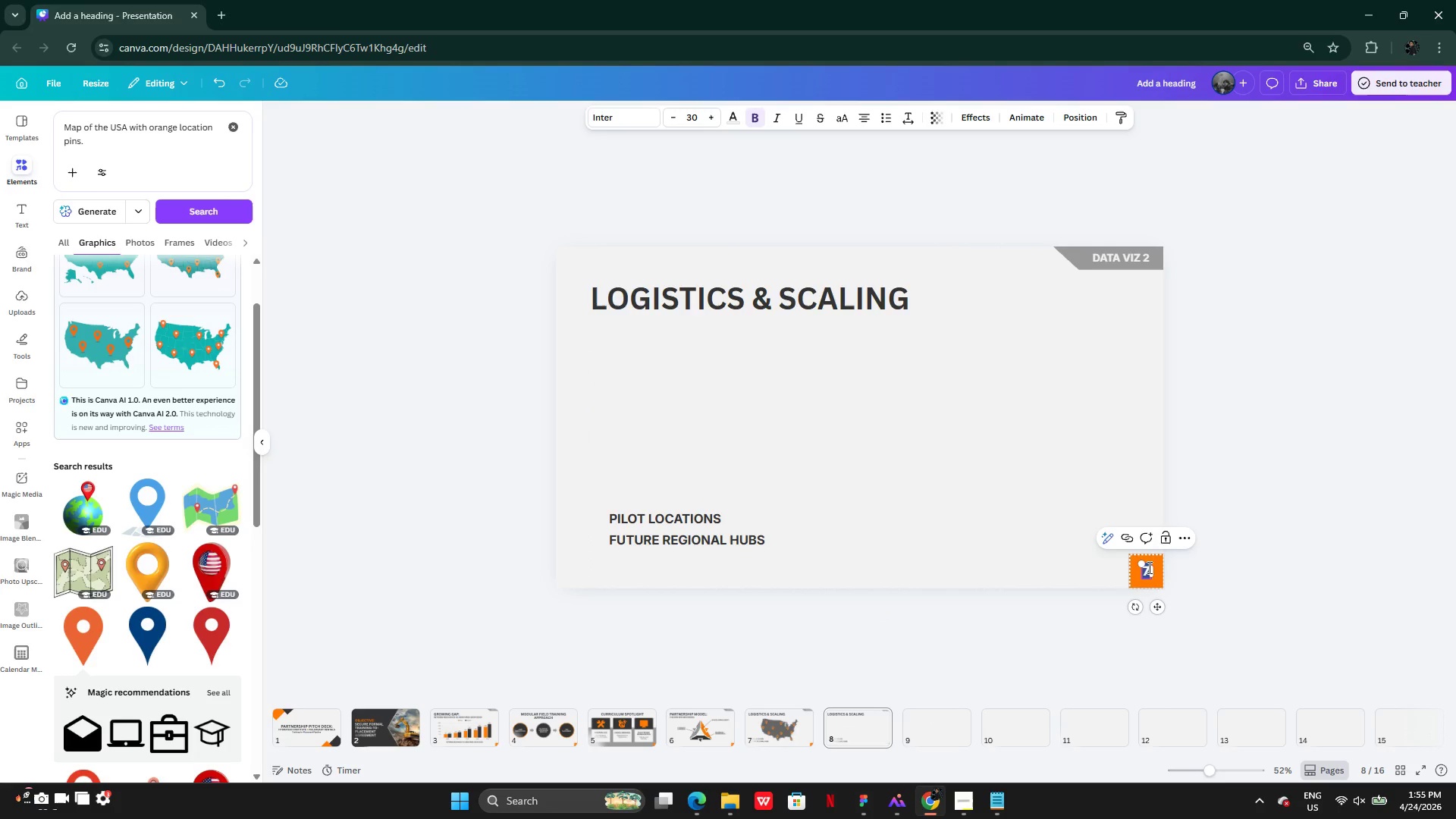 
key(8)
 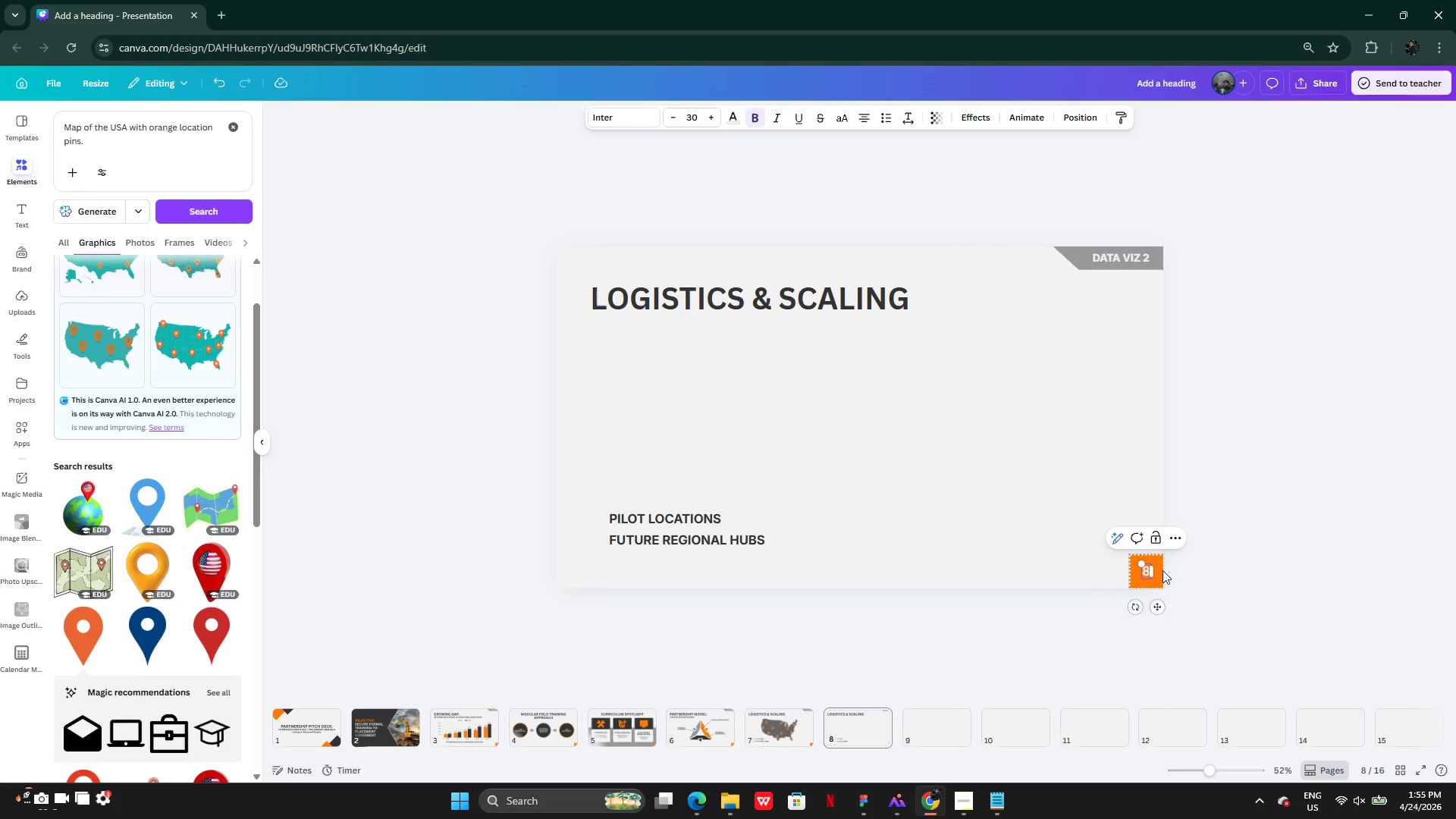 
left_click([1260, 588])
 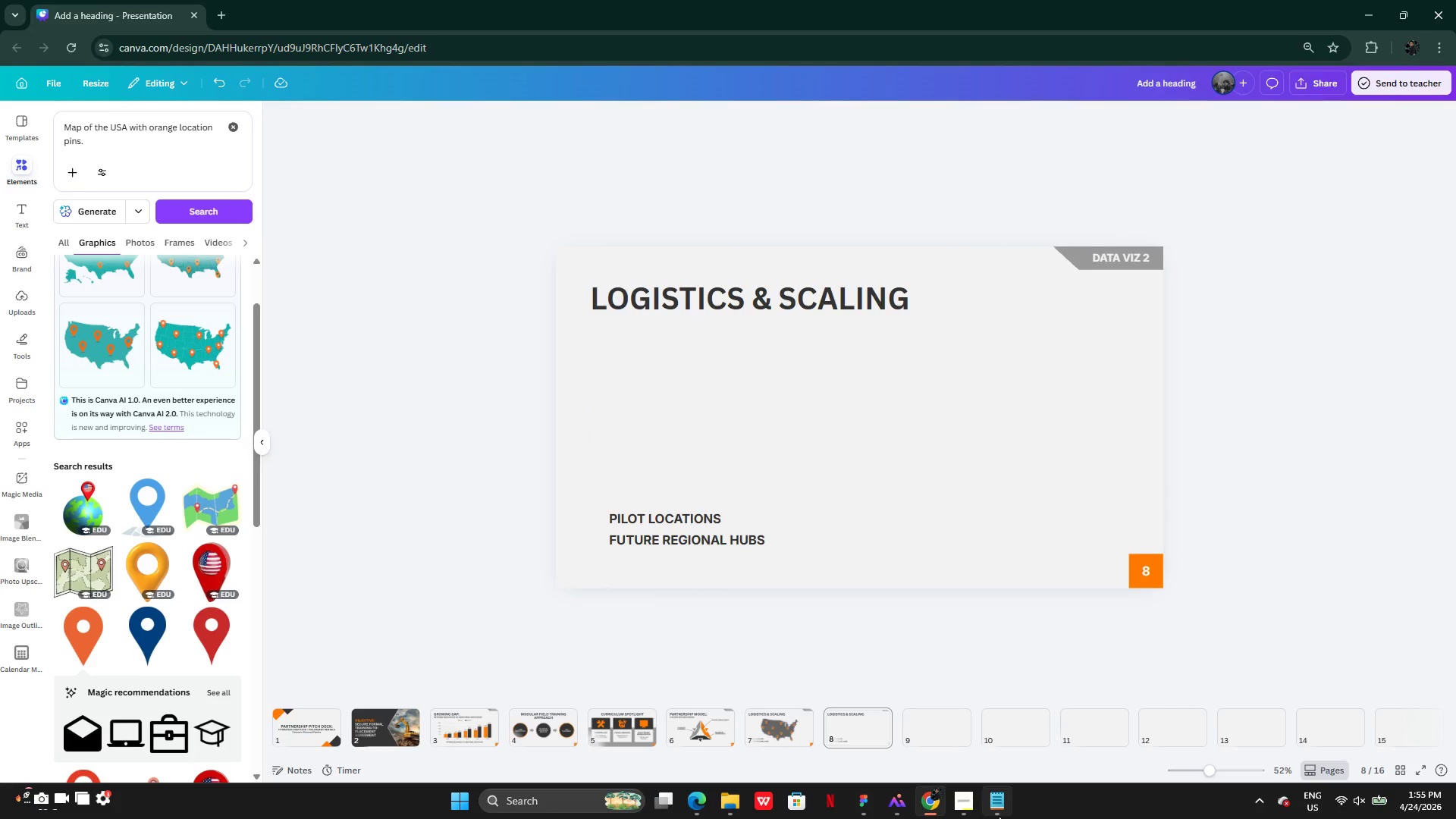 
wait(6.36)
 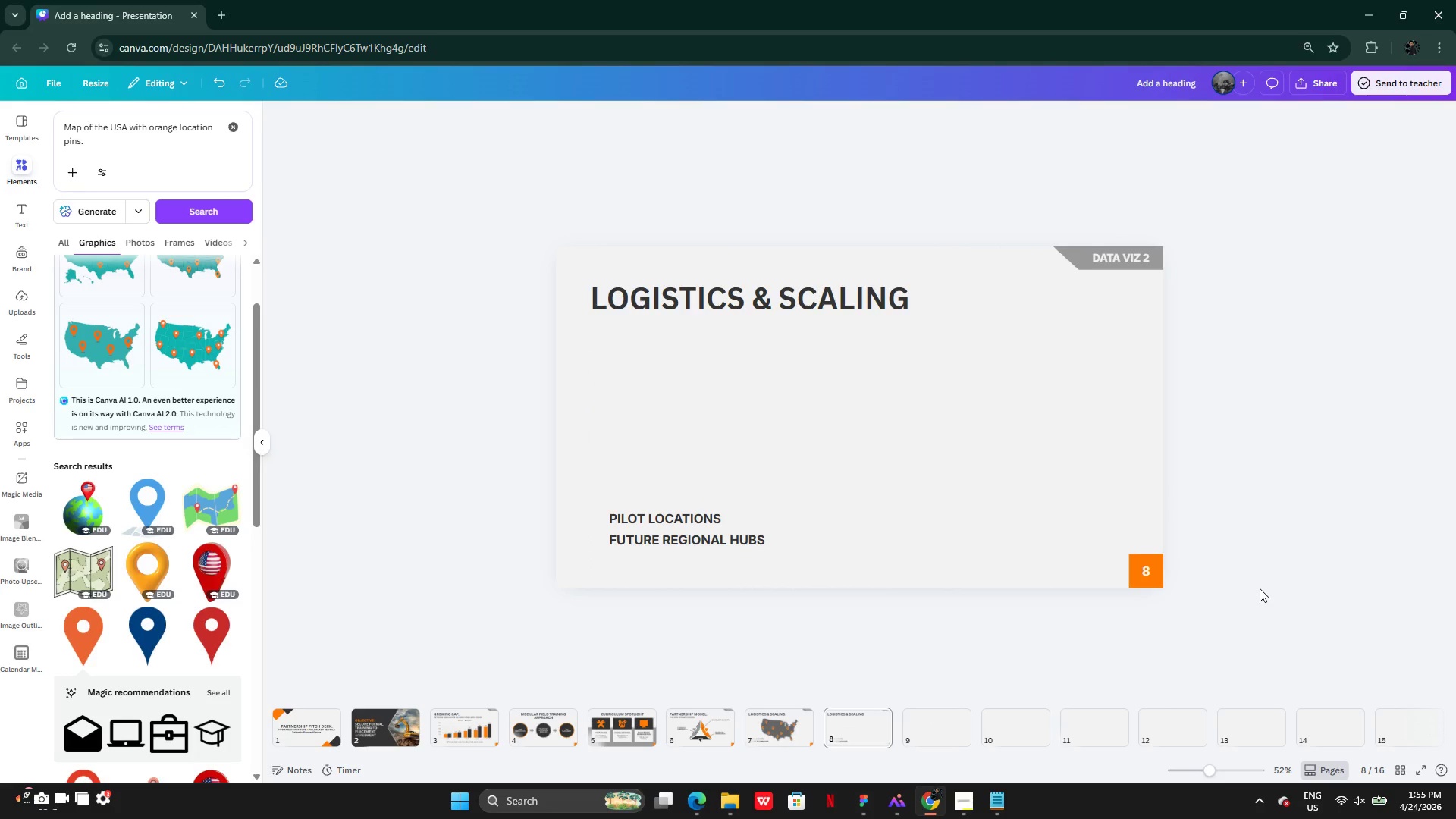 
scroll: coordinate [1103, 519], scroll_direction: down, amount: 7.0
 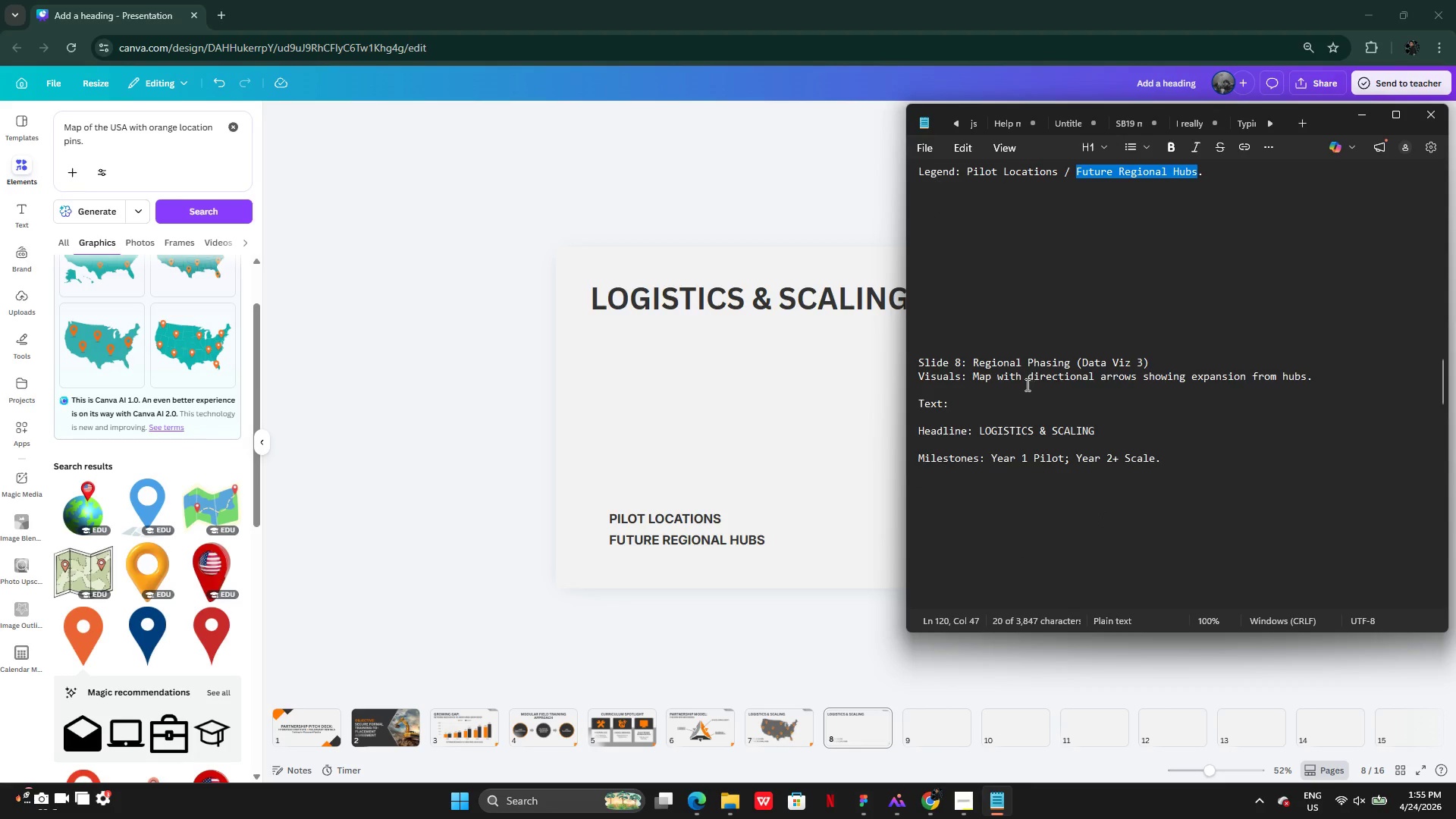 
left_click_drag(start_coordinate=[1028, 378], to_coordinate=[1311, 375])
 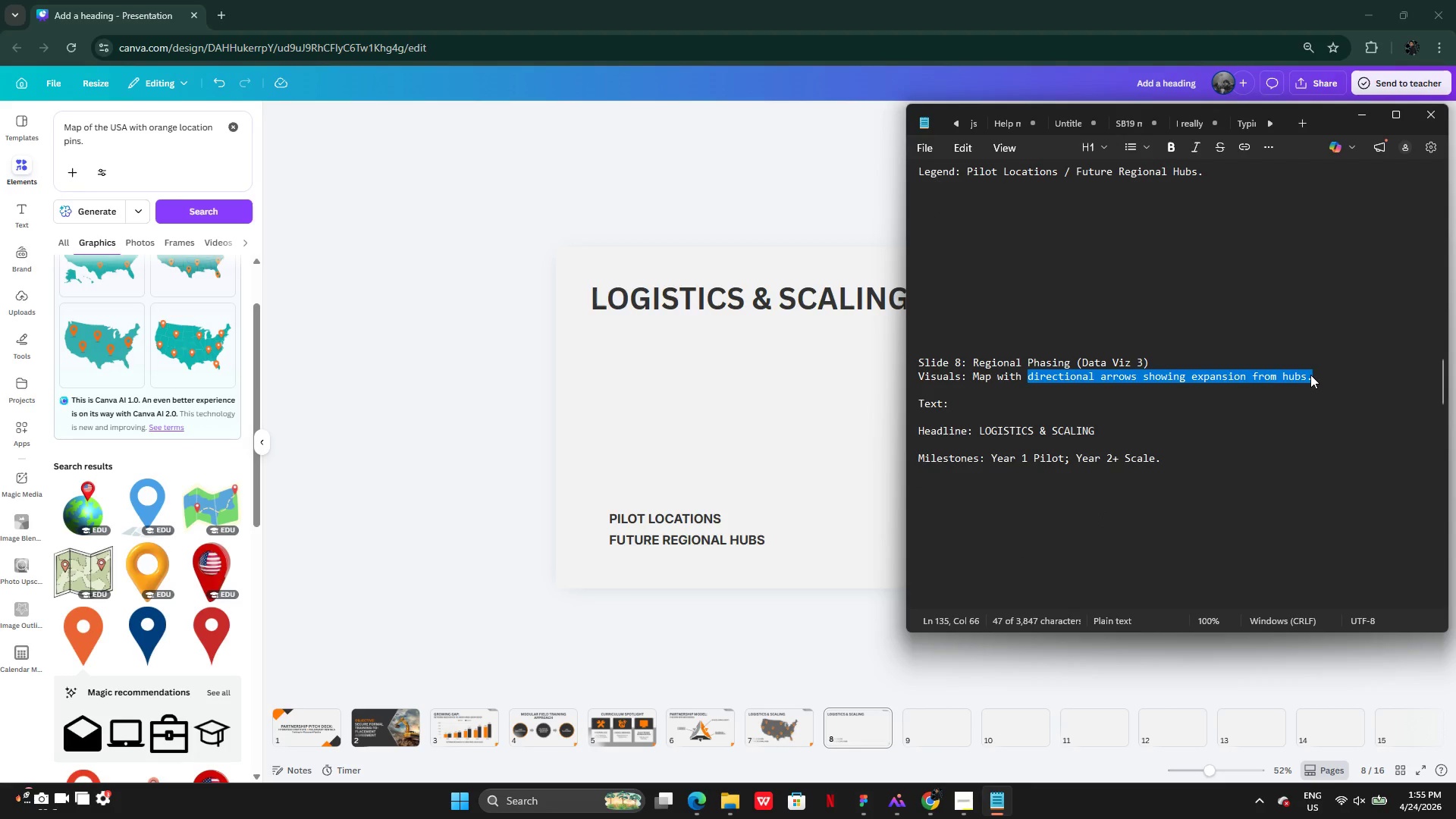 
key(Control+C)
 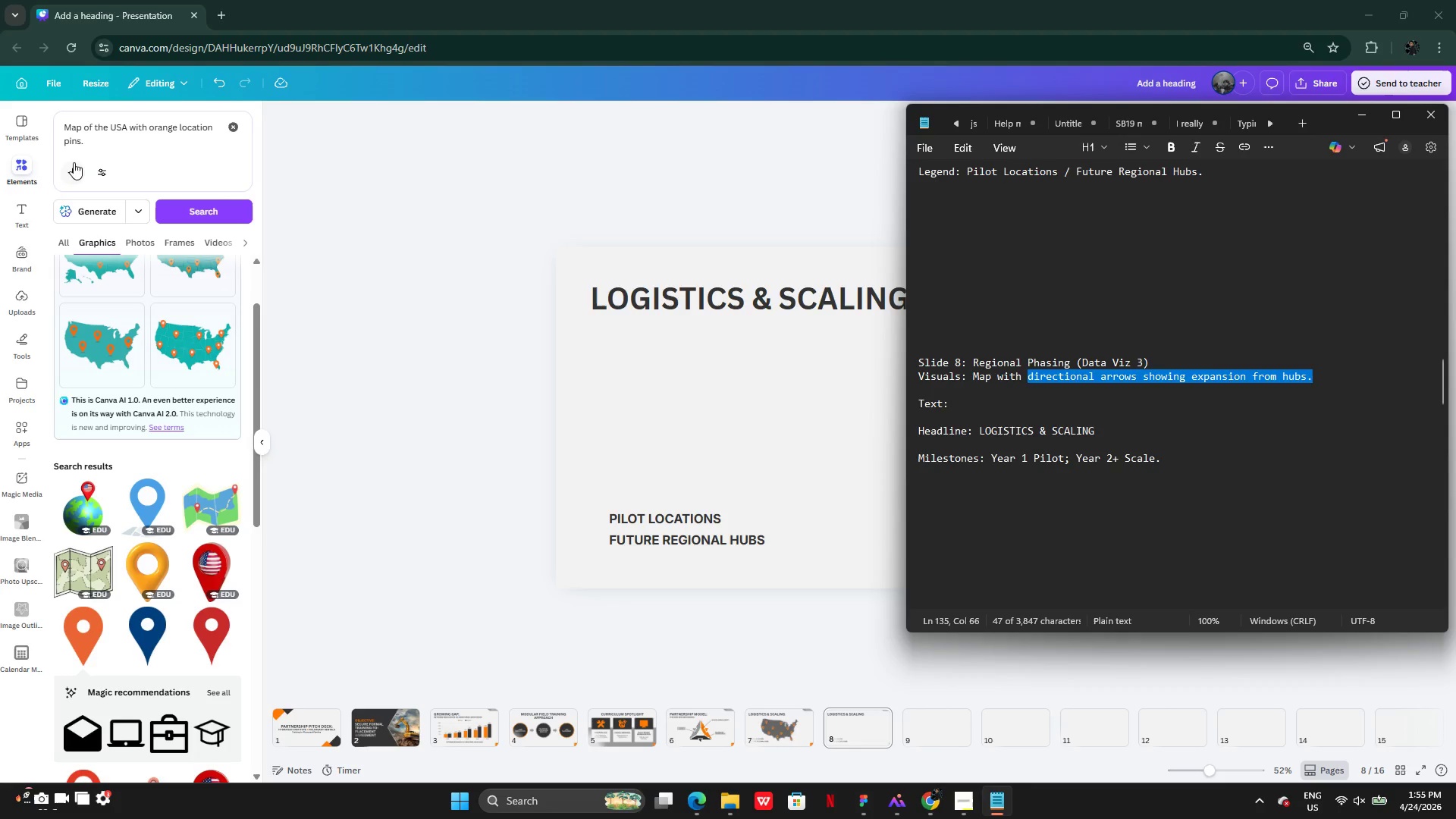 
left_click([91, 149])
 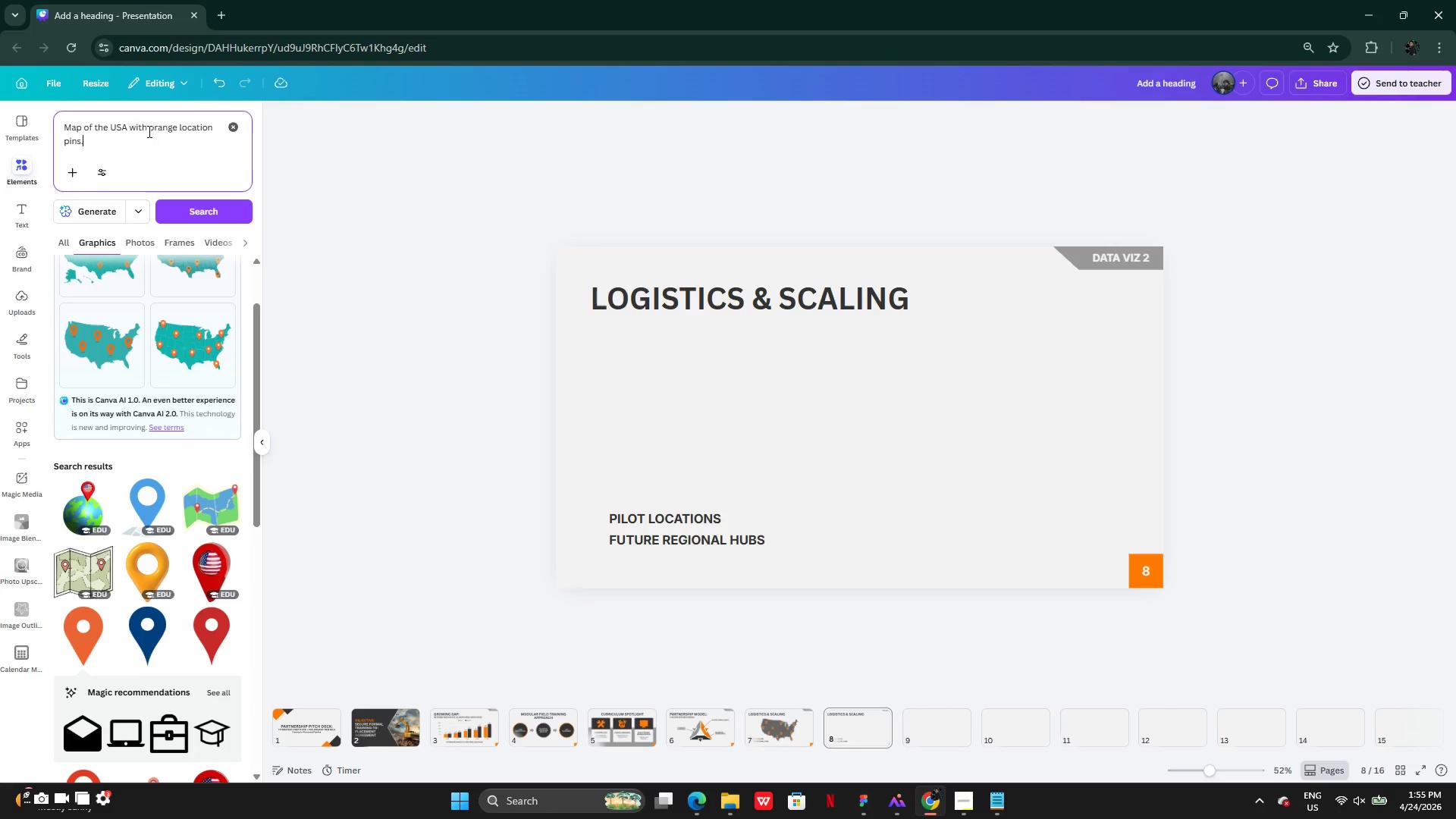 
left_click_drag(start_coordinate=[177, 127], to_coordinate=[182, 141])
 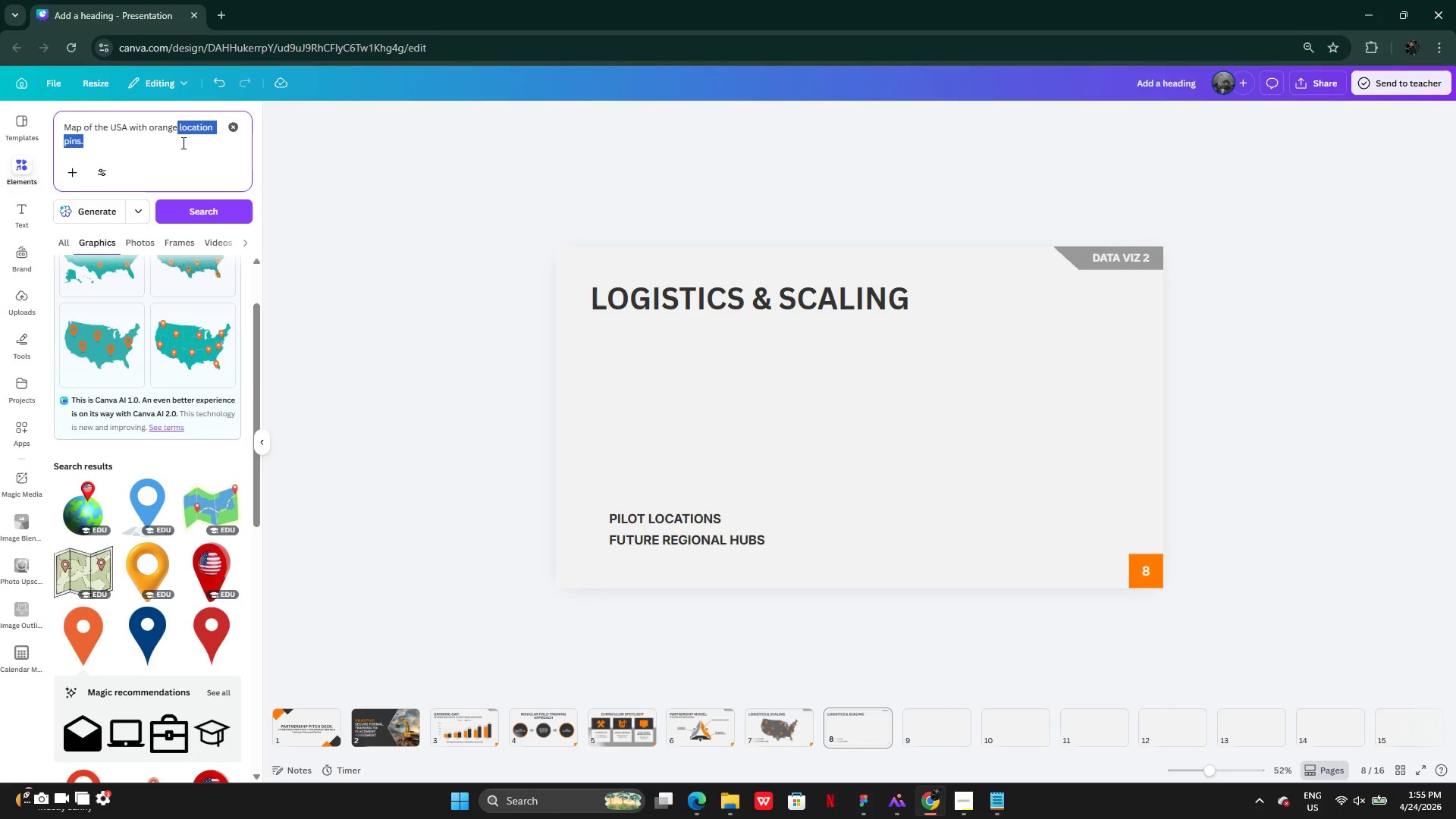 
key(Control+V)
 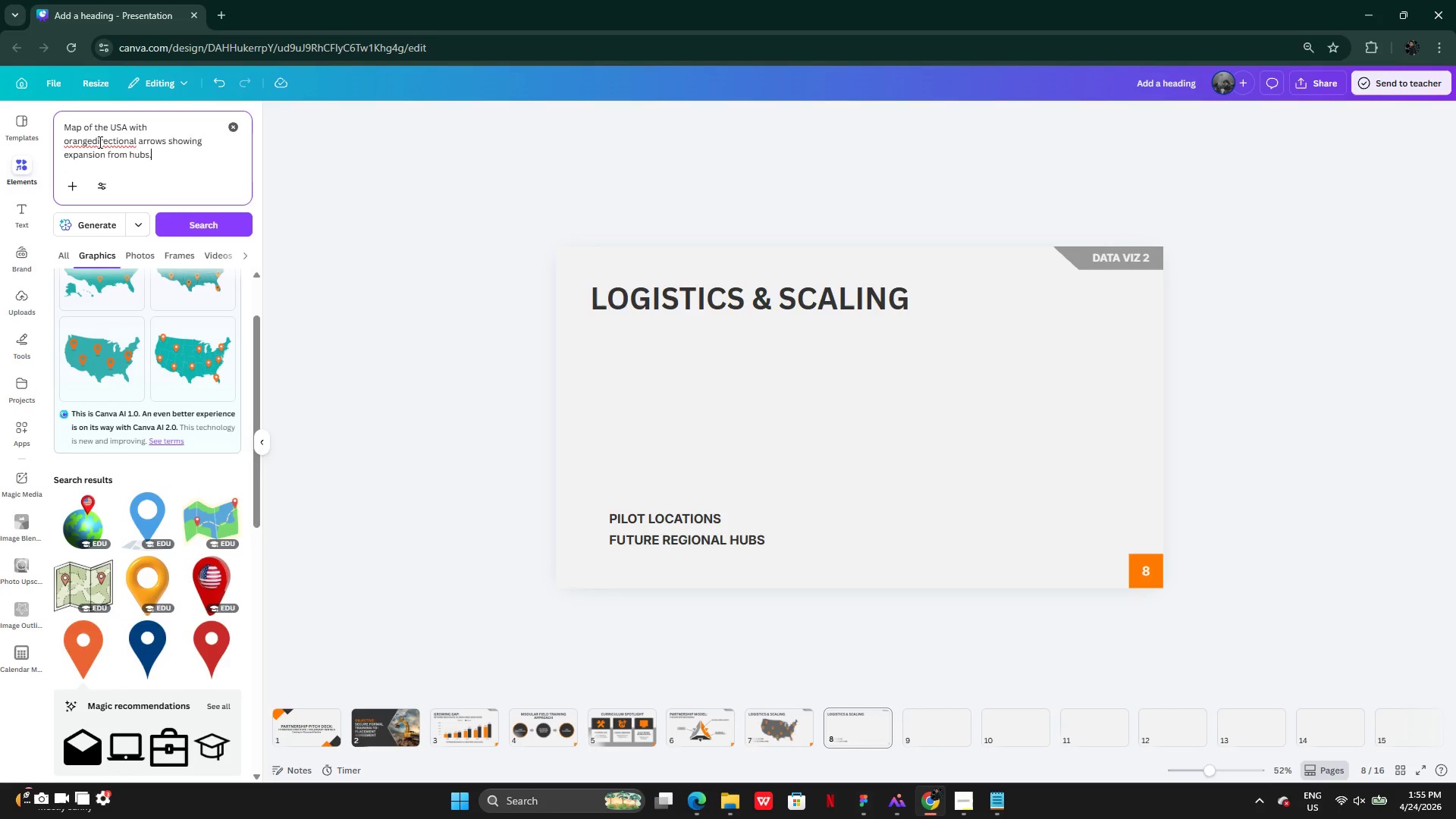 
left_click([93, 142])
 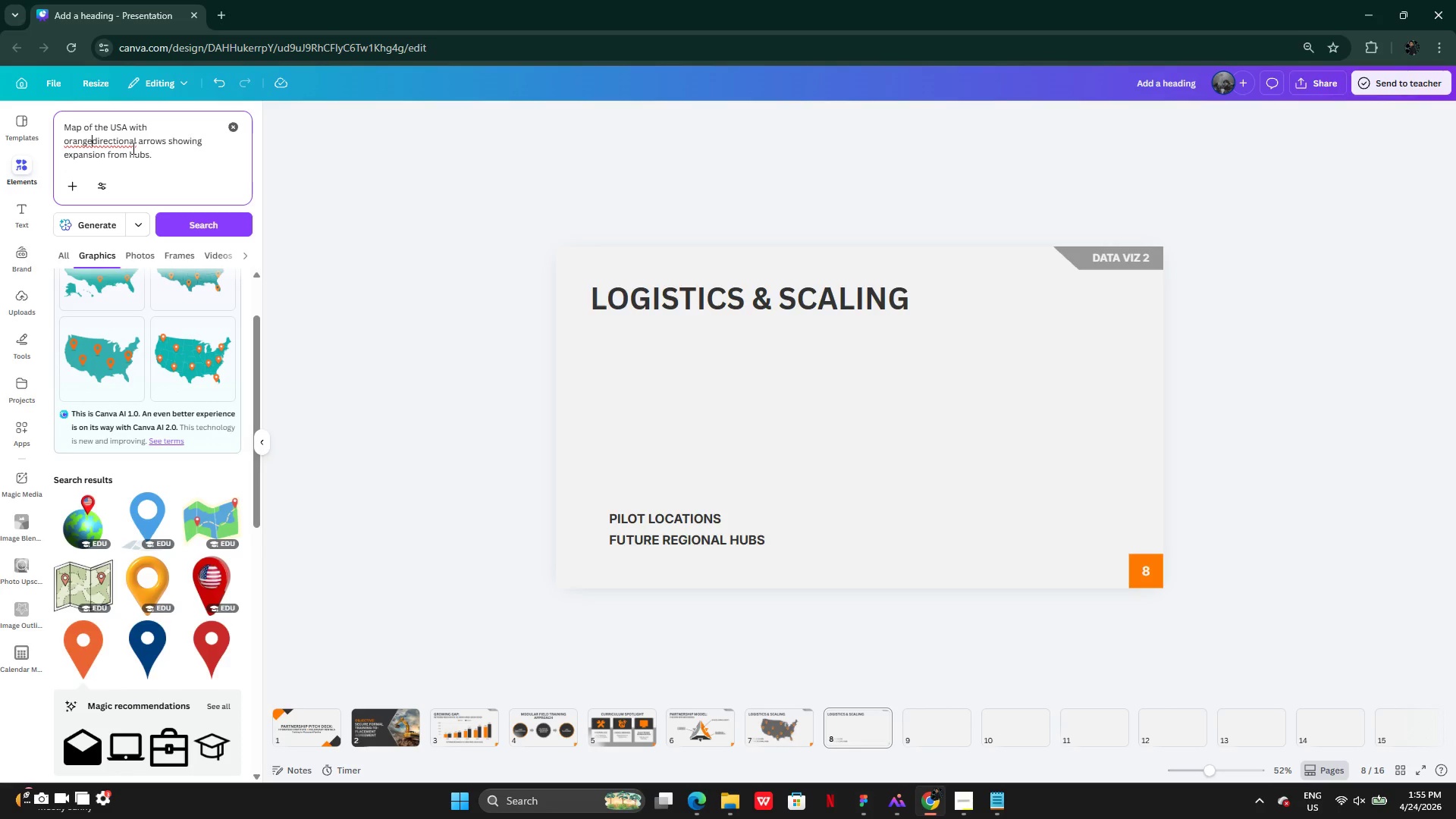 
key(Space)
 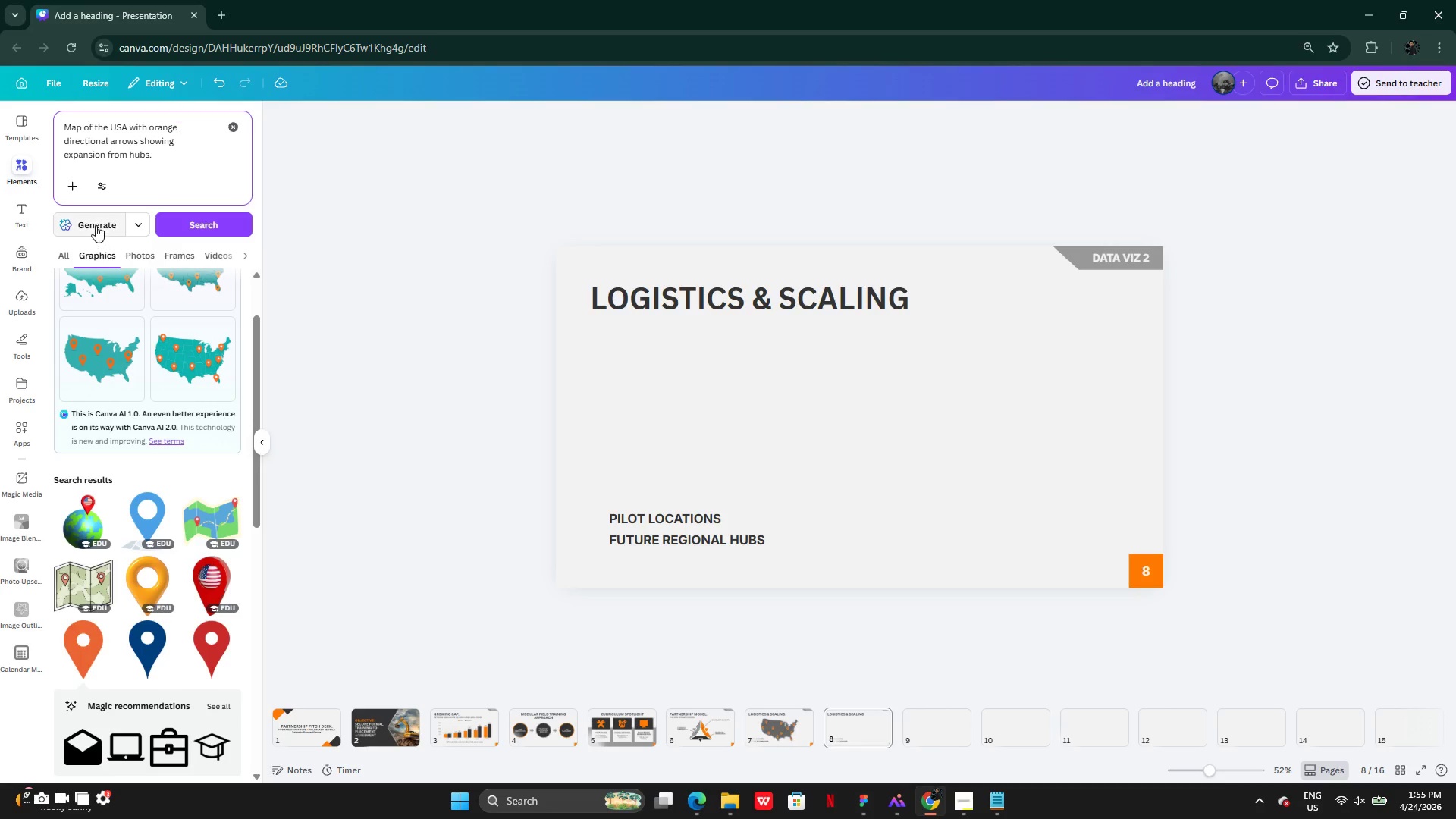 
wait(6.58)
 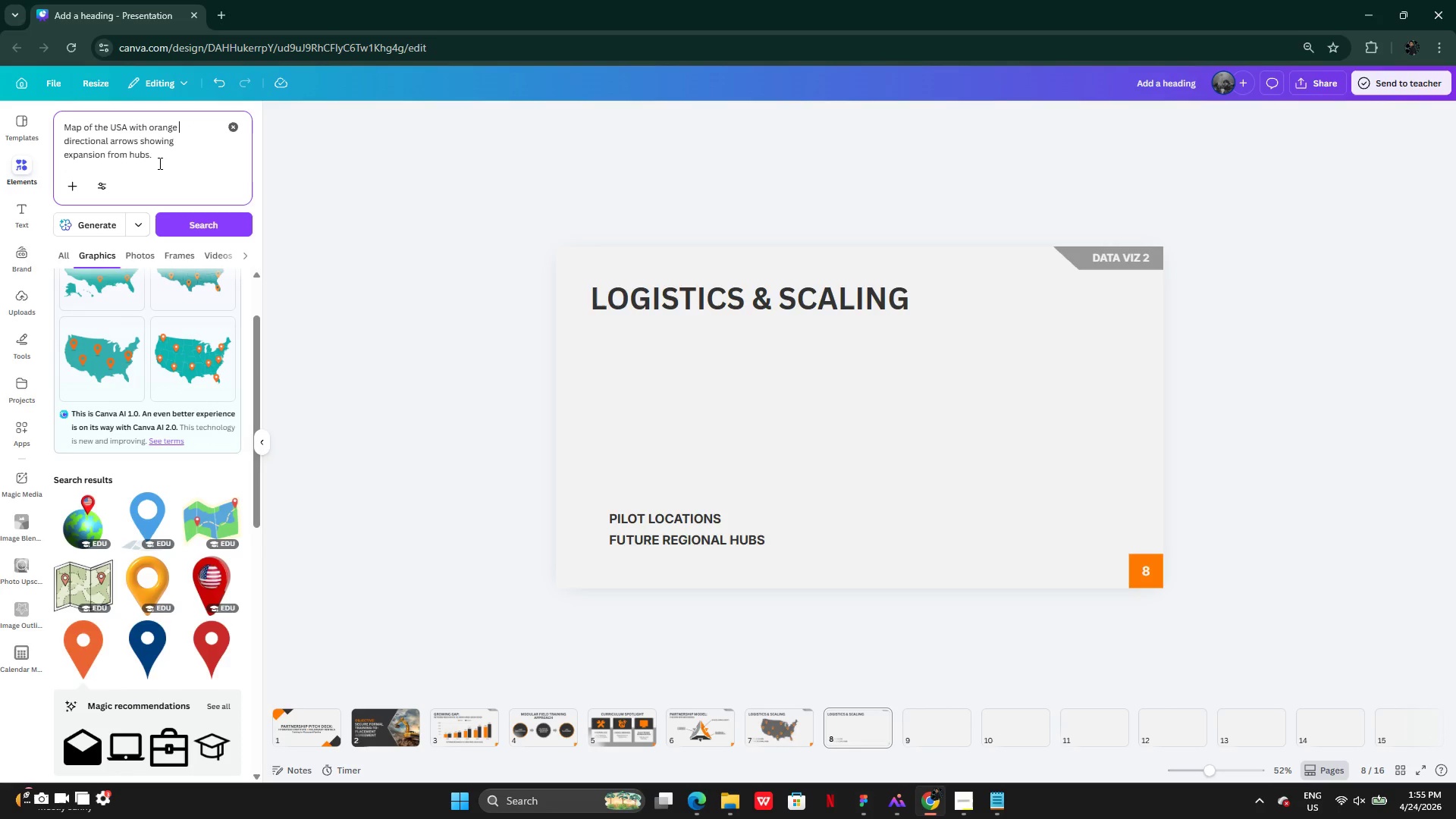 
left_click([193, 218])
 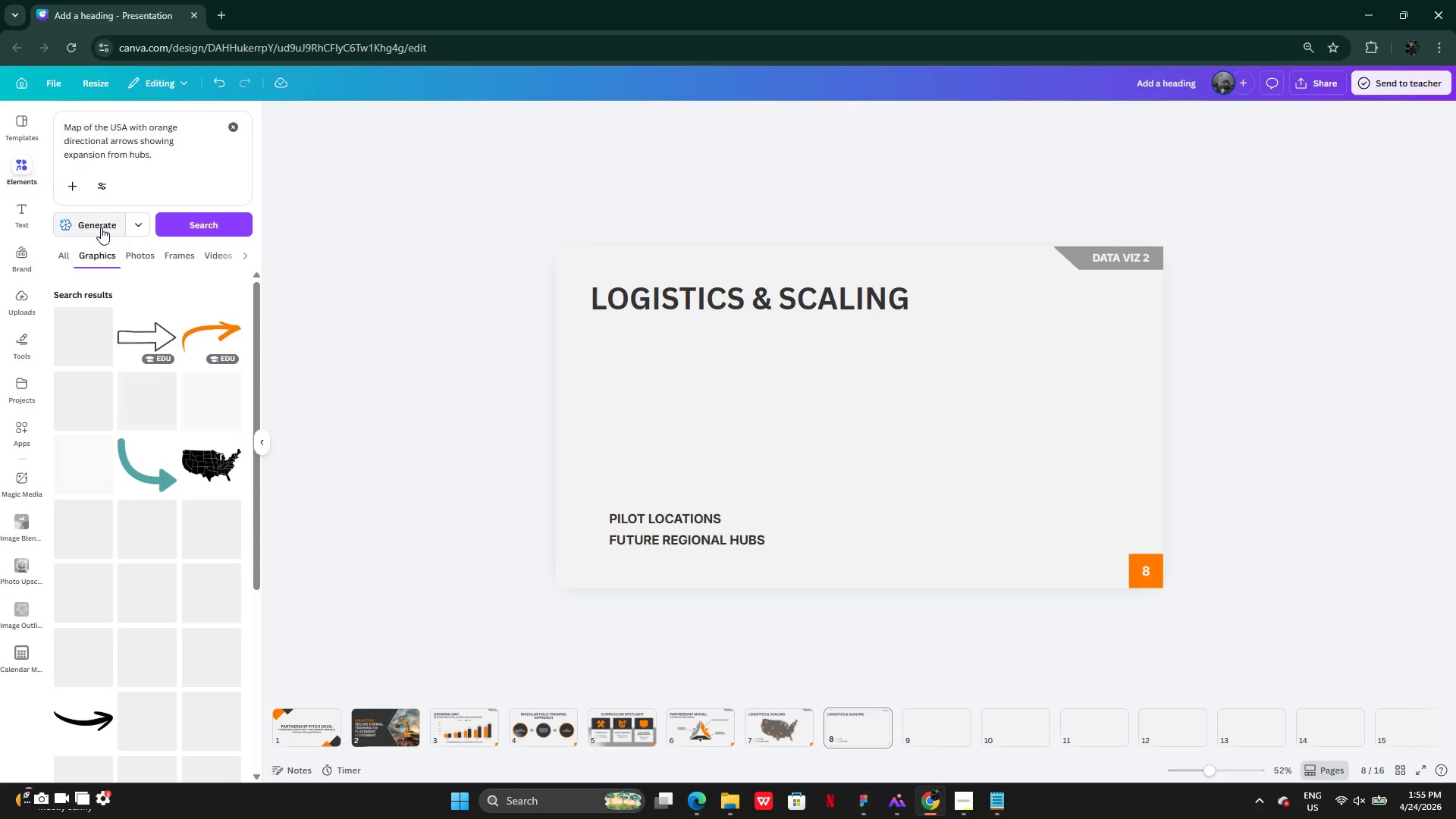 
left_click([101, 228])
 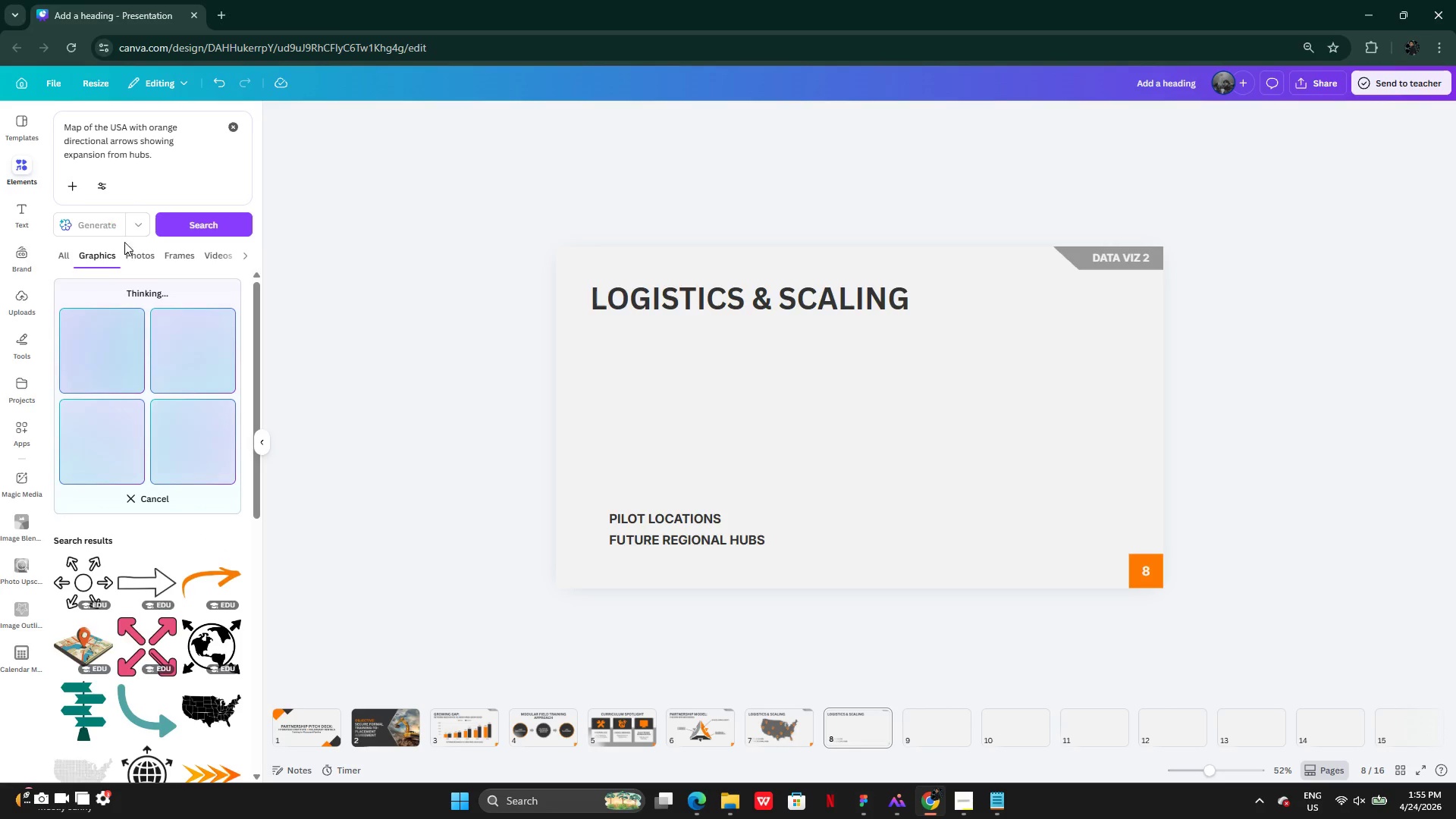 
wait(5.22)
 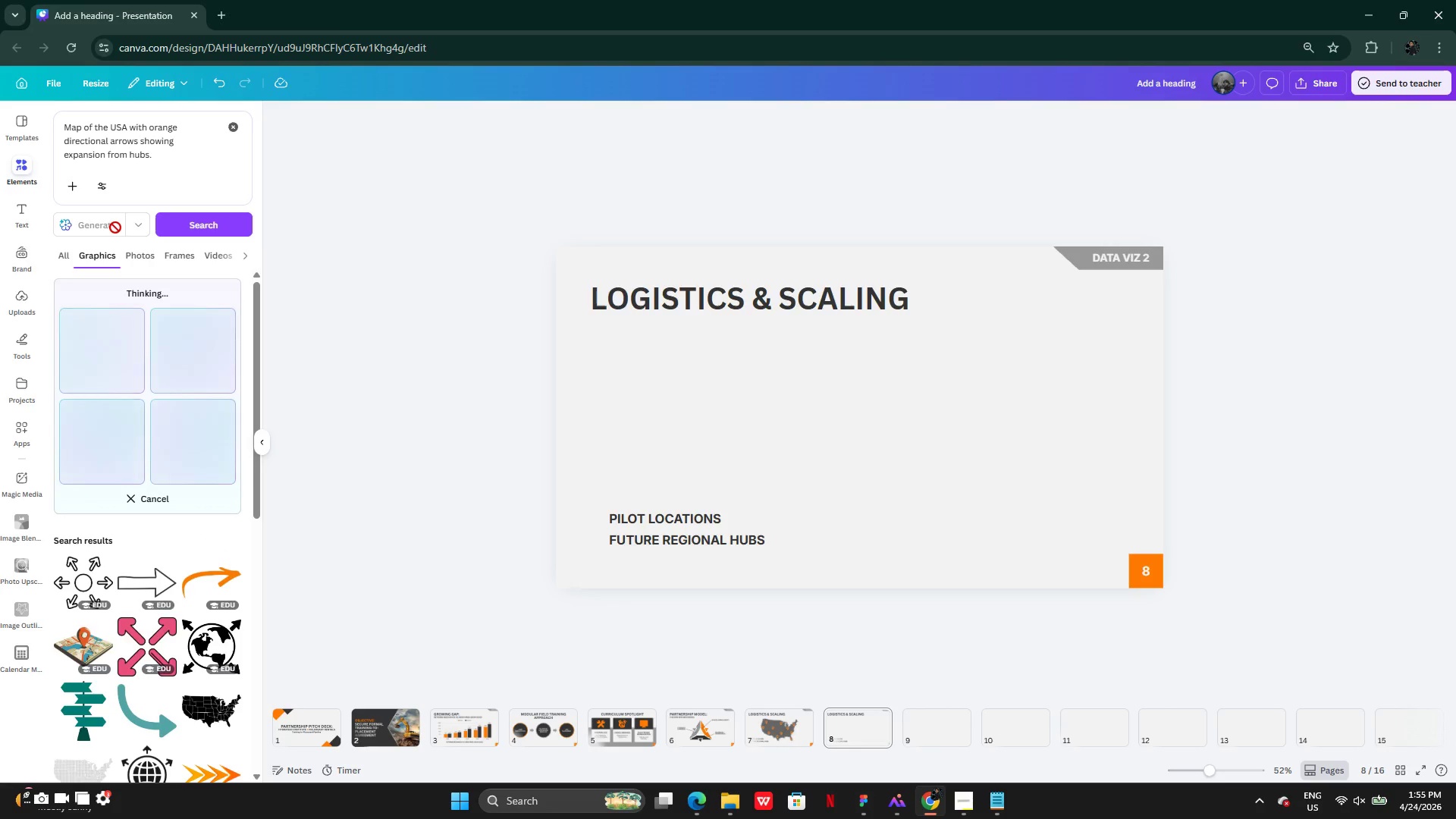 
left_click([963, 806])